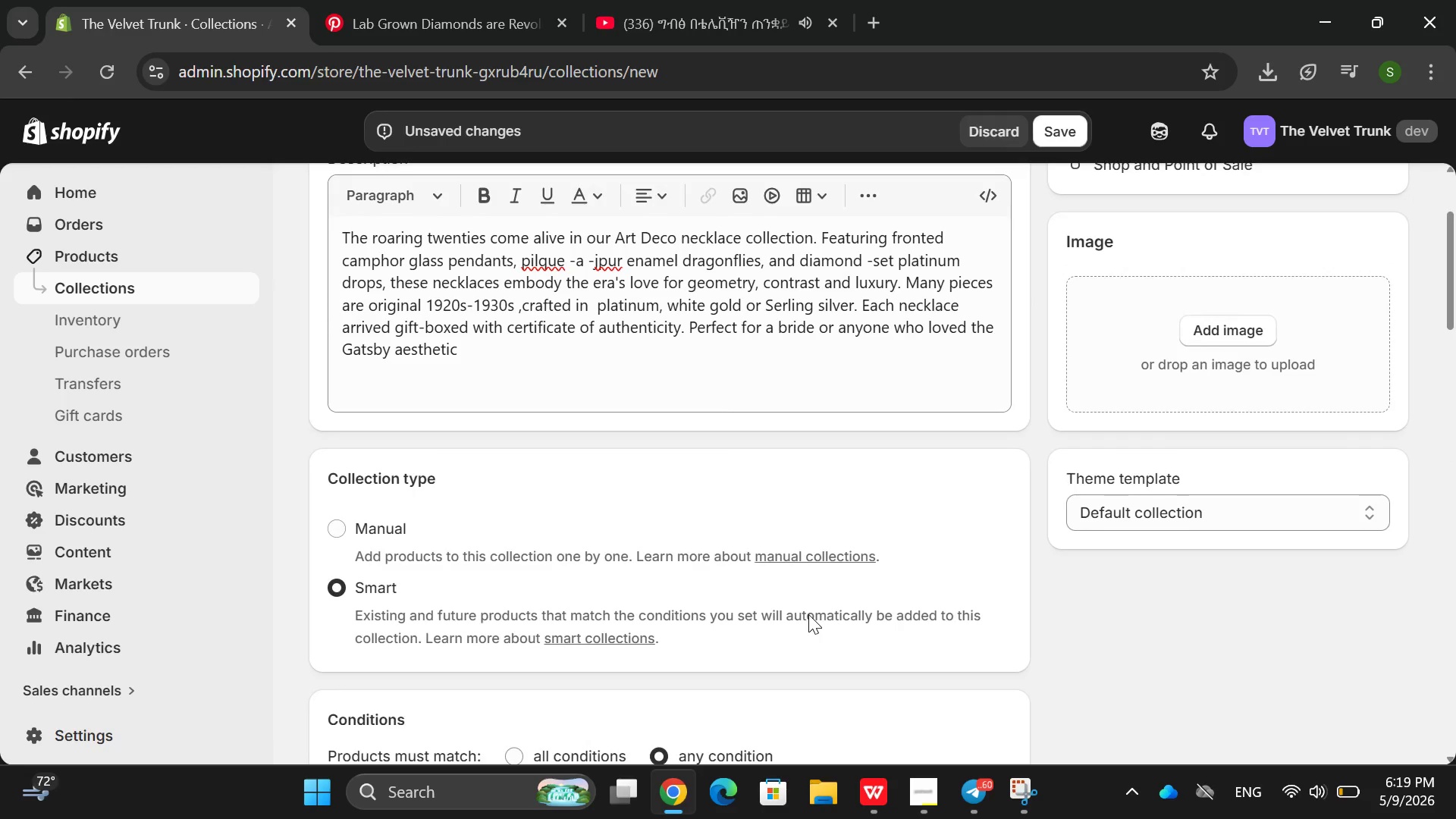 
left_click([1004, 481])
 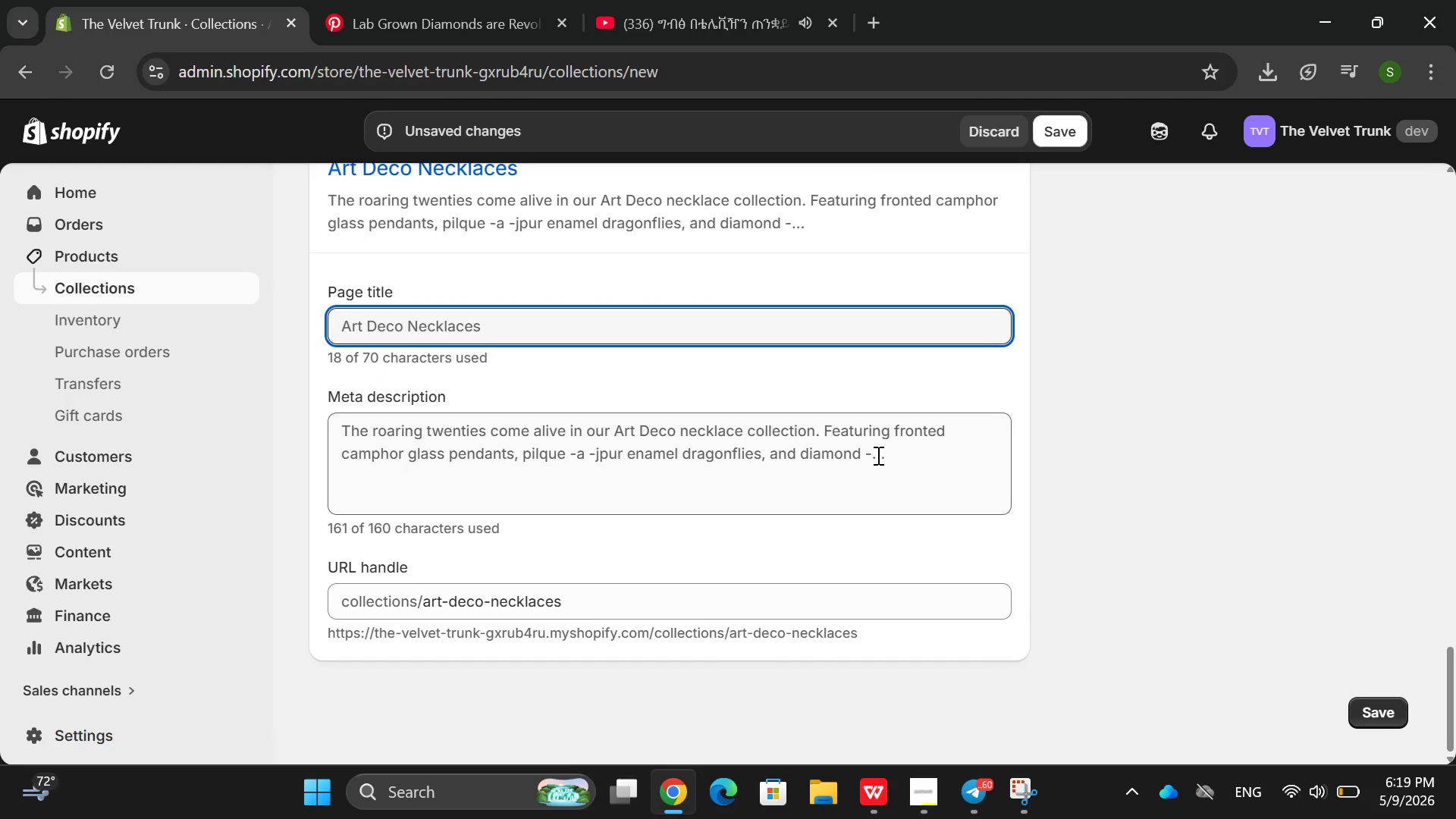 
left_click([748, 336])
 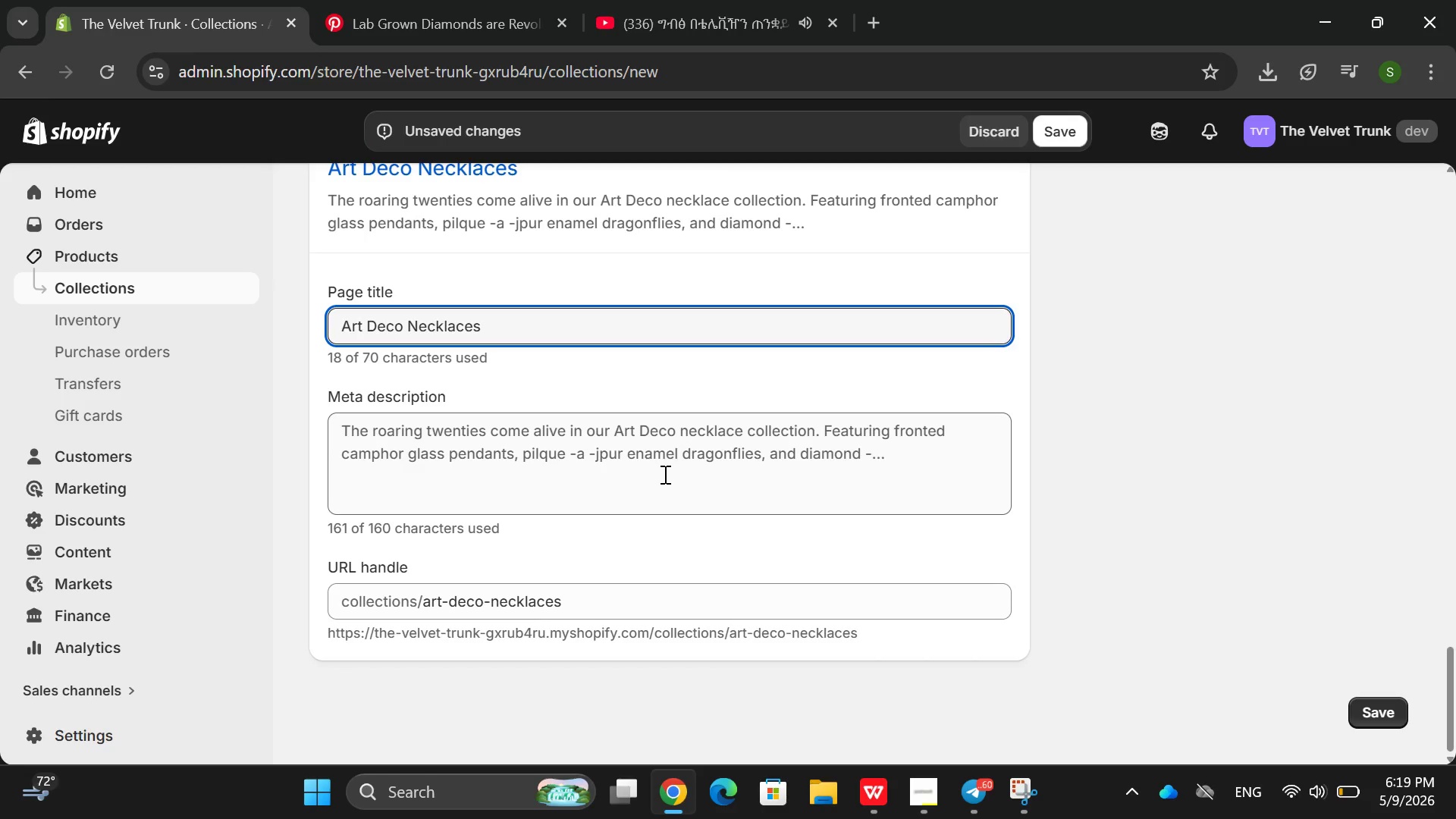 
double_click([664, 474])
 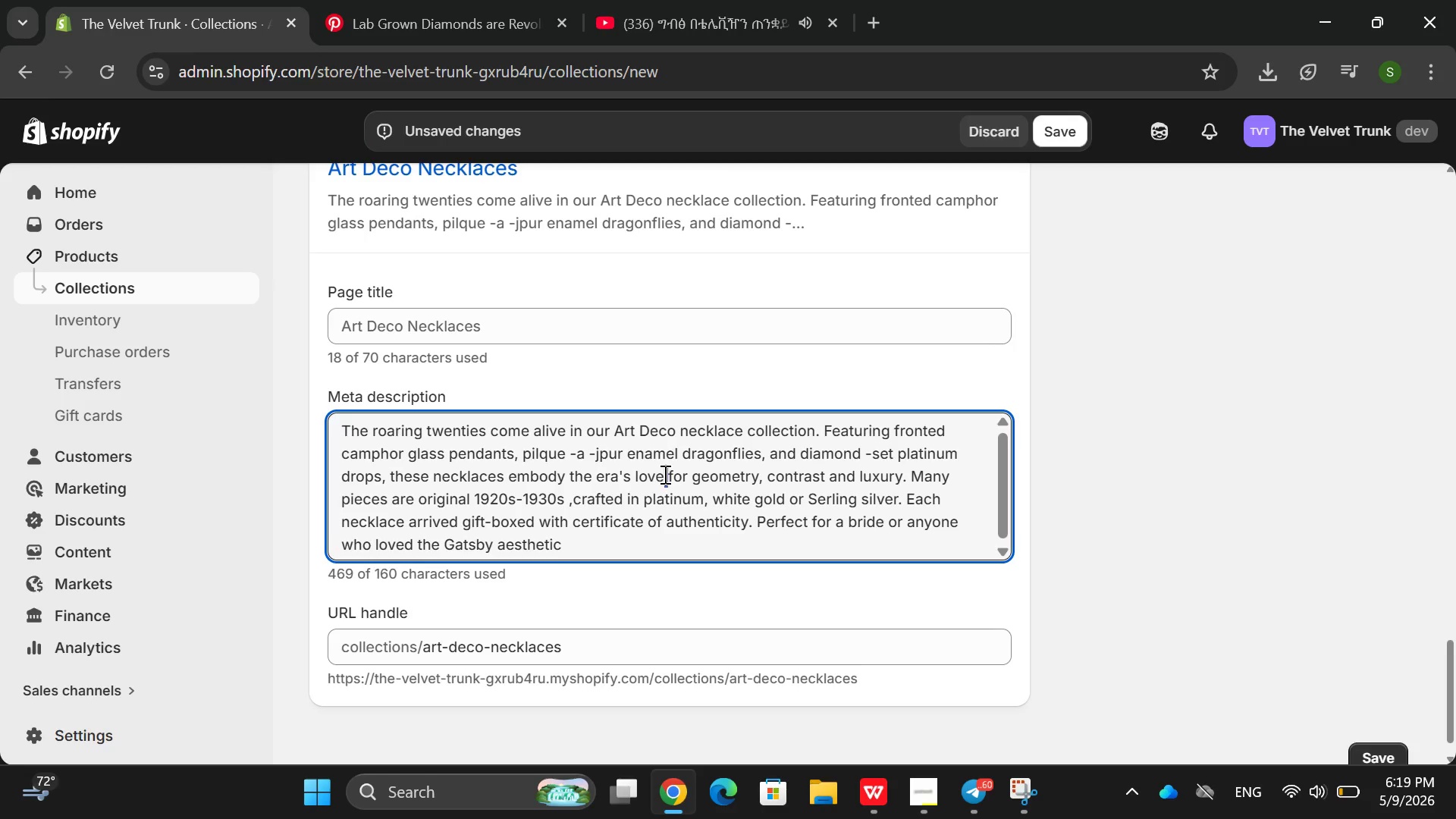 
triple_click([664, 474])
 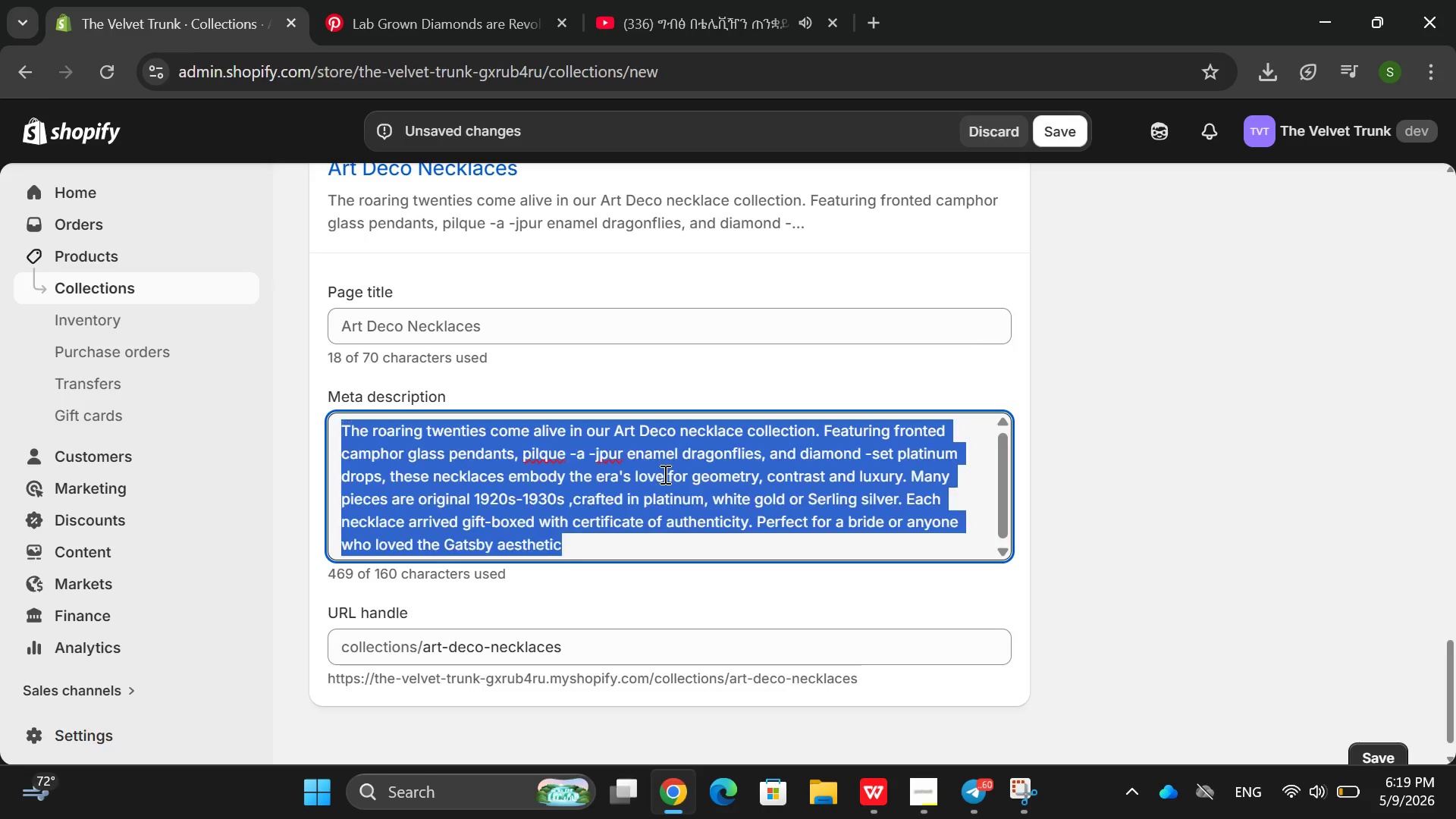 
triple_click([664, 474])
 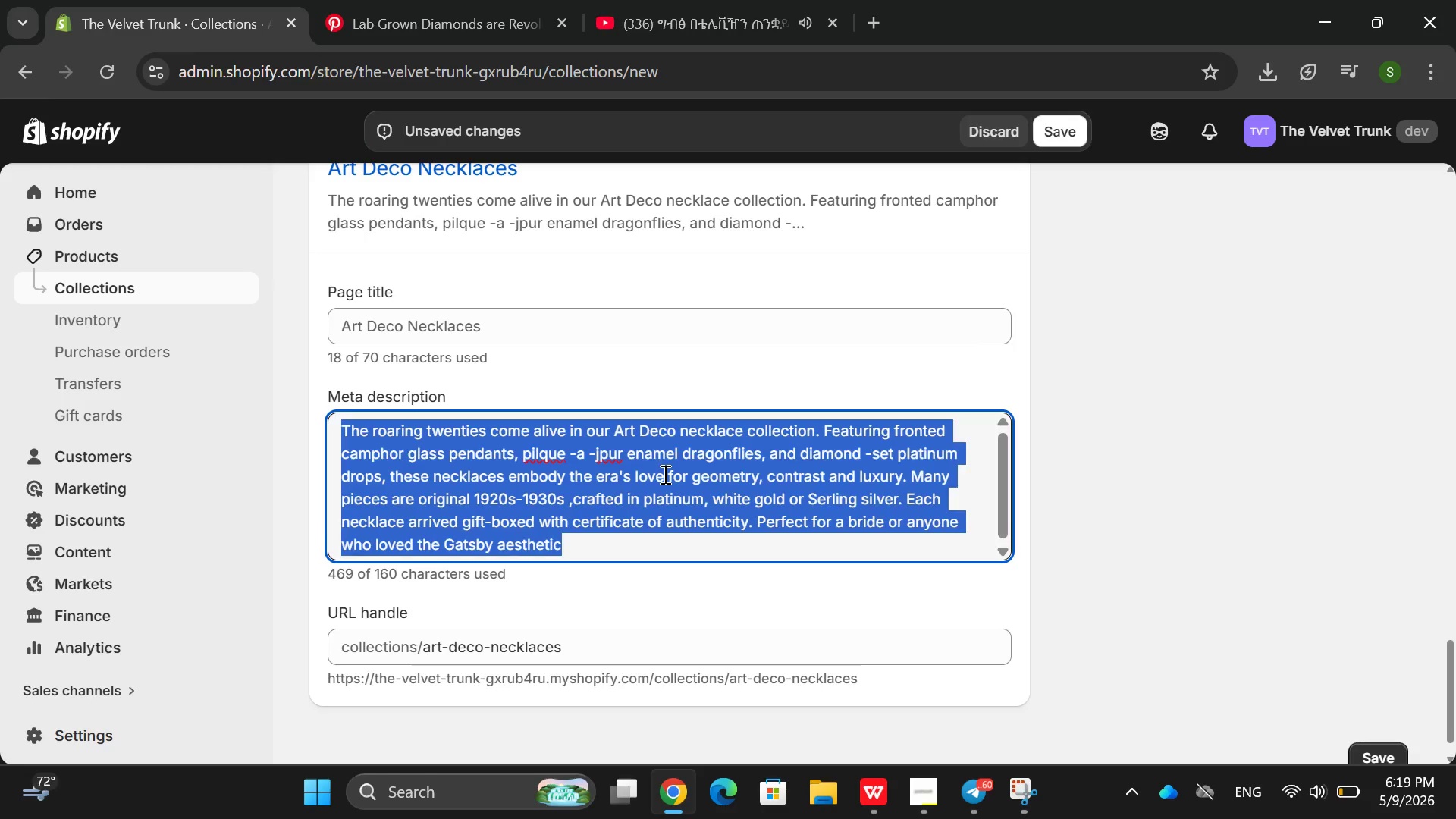 
key(Backspace)
 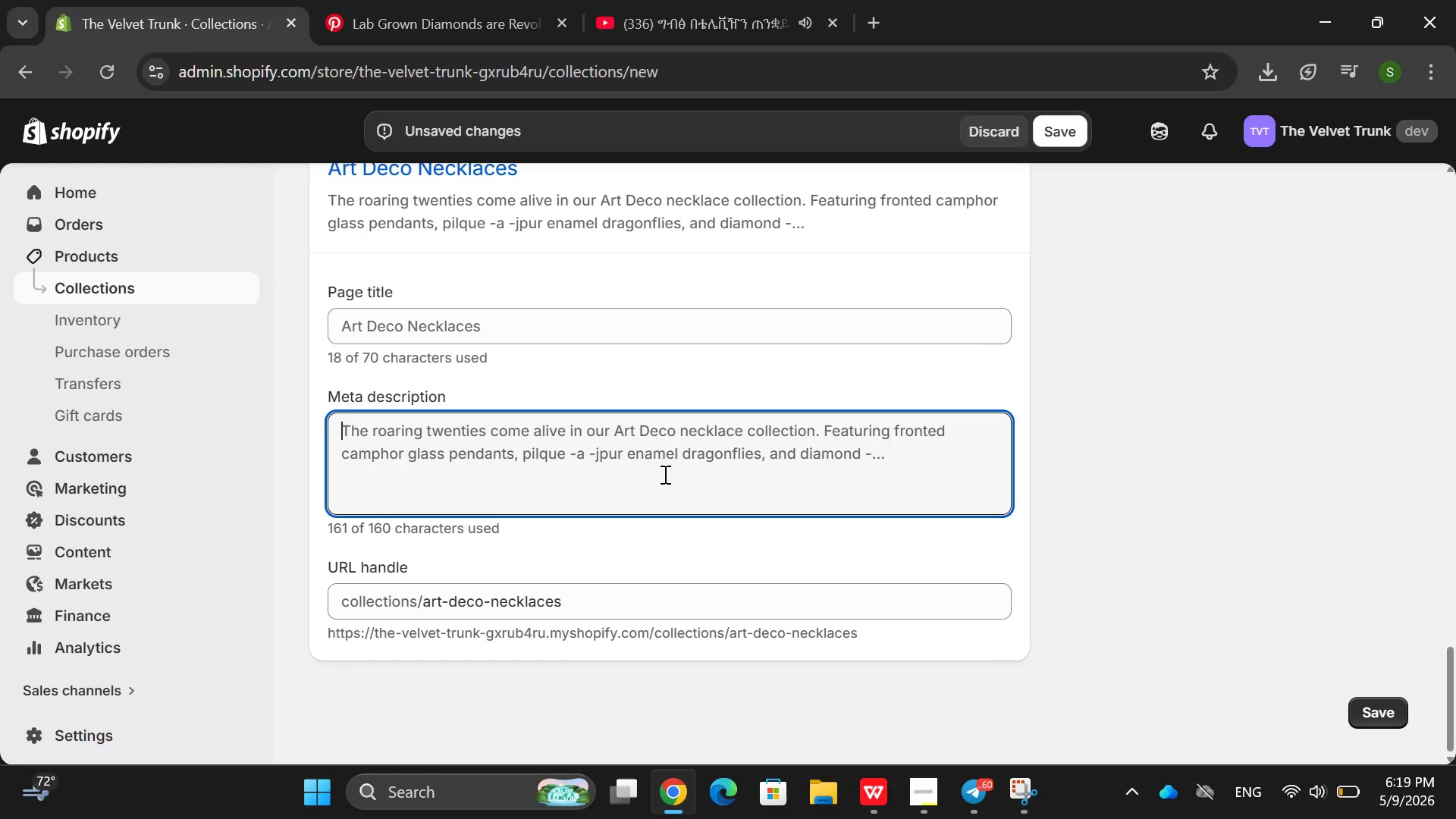 
type(Aiit)
key(Backspace)
key(Backspace)
key(Backspace)
type(uthentic Art Deco NEck)
key(Backspace)
key(Backspace)
key(Backspace)
key(Backspace)
type(ckek)
key(Backspace)
key(Backspace)
key(Backspace)
key(Backspace)
type(necklaces"cam)
key(Backspace)
key(Backspace)
key(Backspace)
key(Backspace)
type(: Cam)
key(Backspace)
key(Backspace)
key(Backspace)
type(camphos)
key(Backspace)
type(r gls)
key(Backspace)
type(ass, em)
key(Backspace)
type(namel, diamonds, platinum, 1920 elegance,)
key(Backspace)
type(. Free Ex)
key(Backspace)
key(Backspace)
type(express shipping. Shop it No)
key(Backspace)
key(Backspace)
type(now donot )
key(Backspace)
key(Backspace)
key(Backspace)
key(Backspace)
key(Backspace)
key(Backspace)
 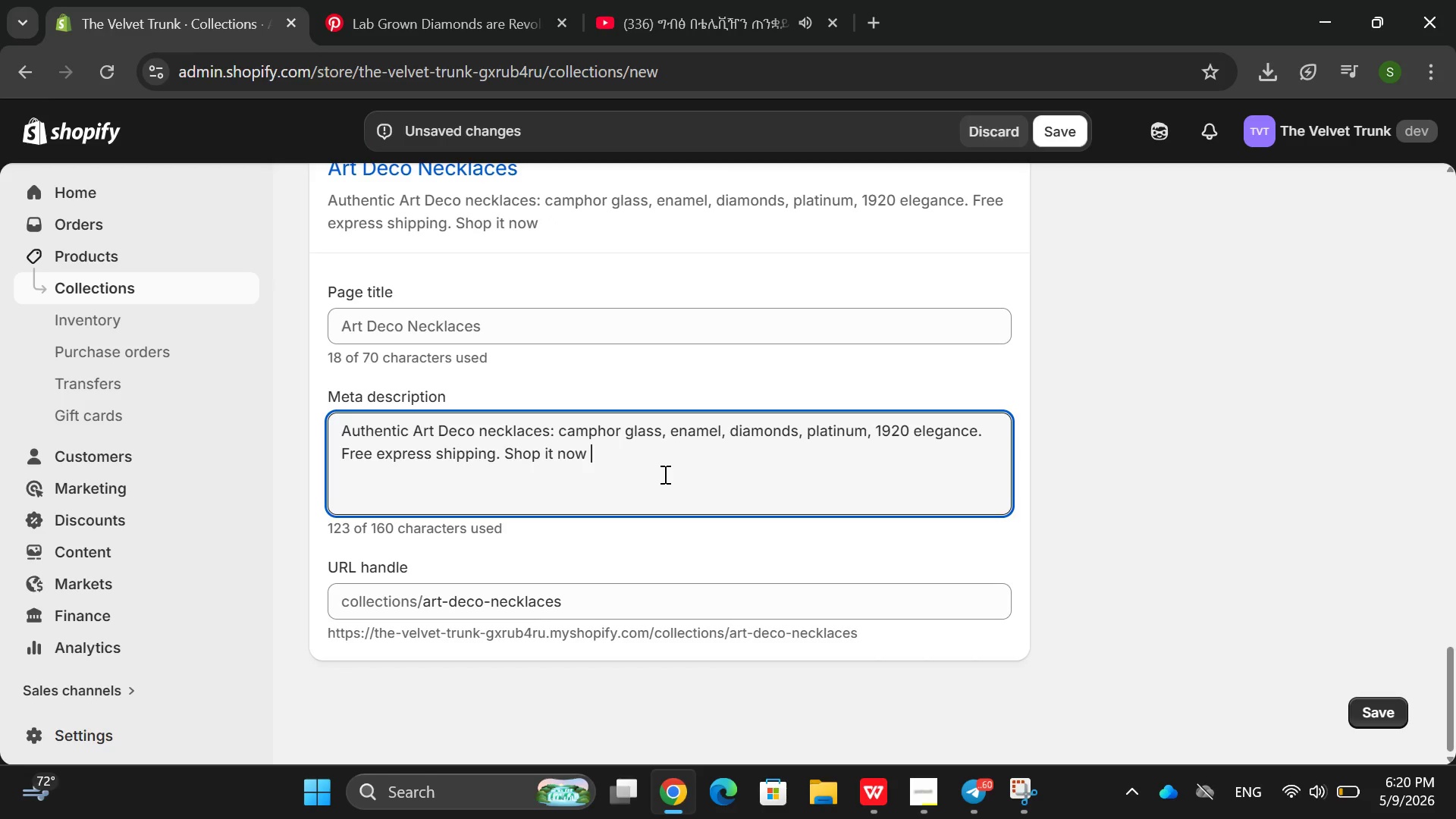 
wait(6.78)
 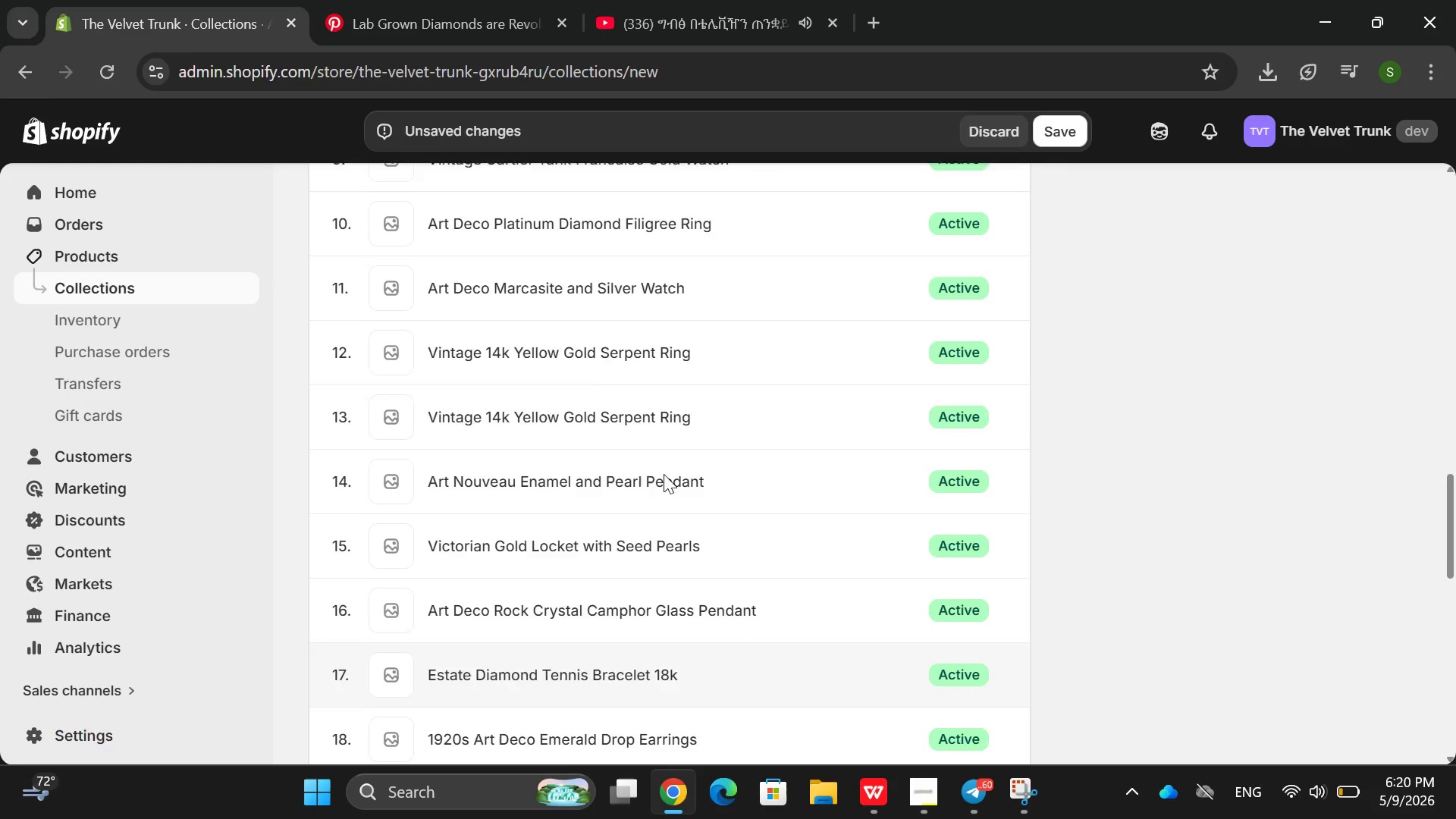 
right_click([616, 370])
 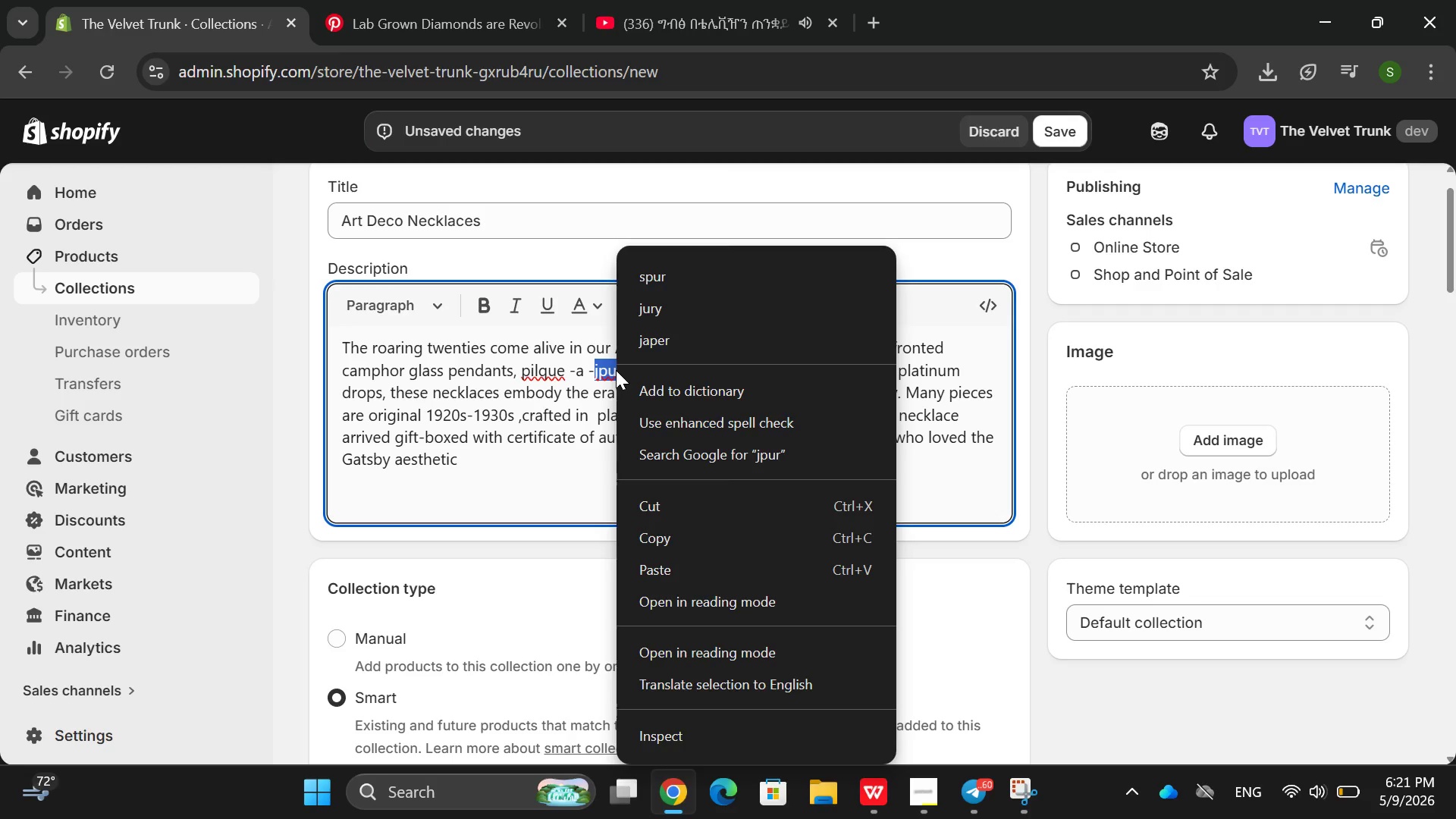 
left_click([525, 414])
 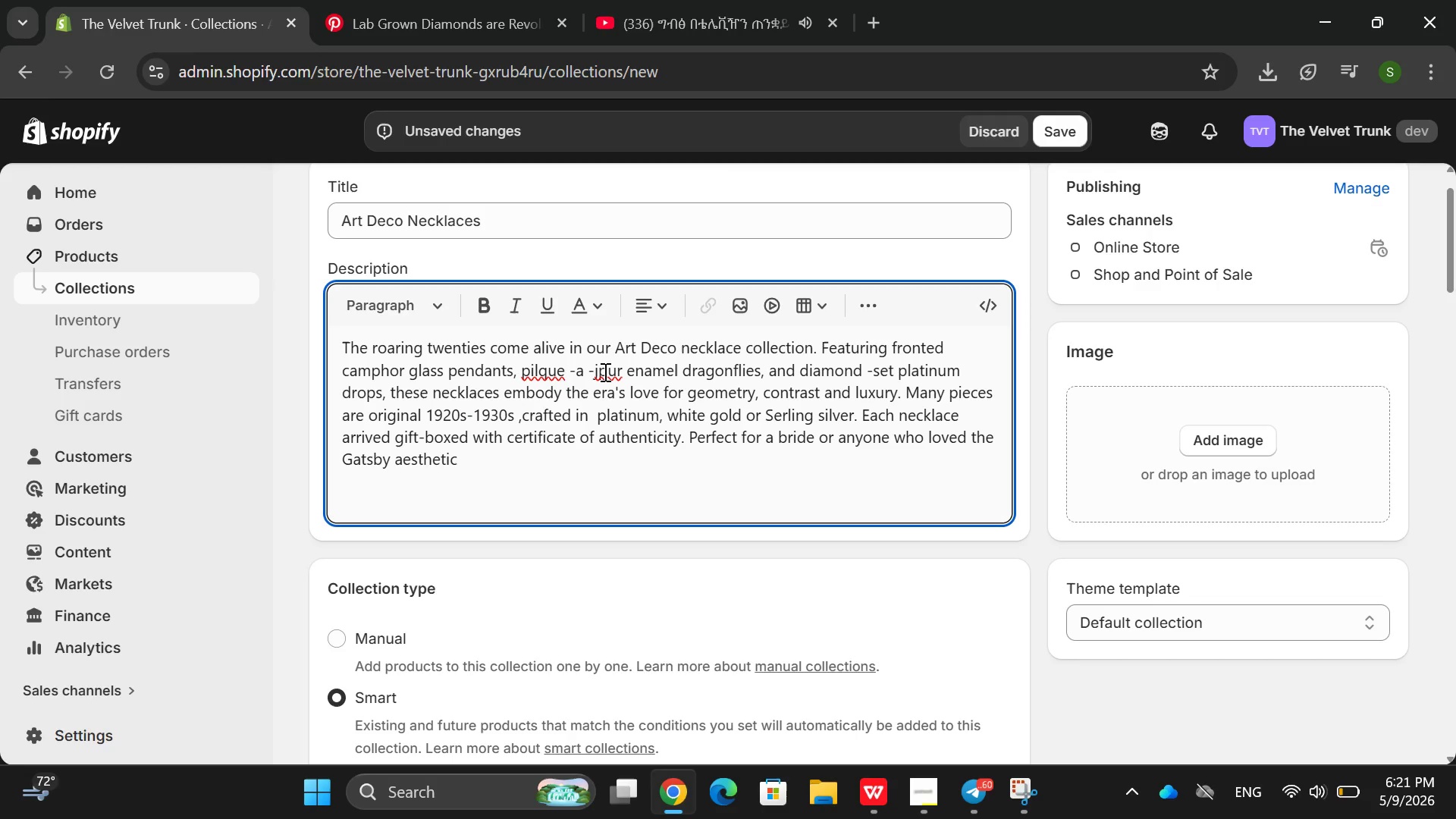 
left_click([604, 372])
 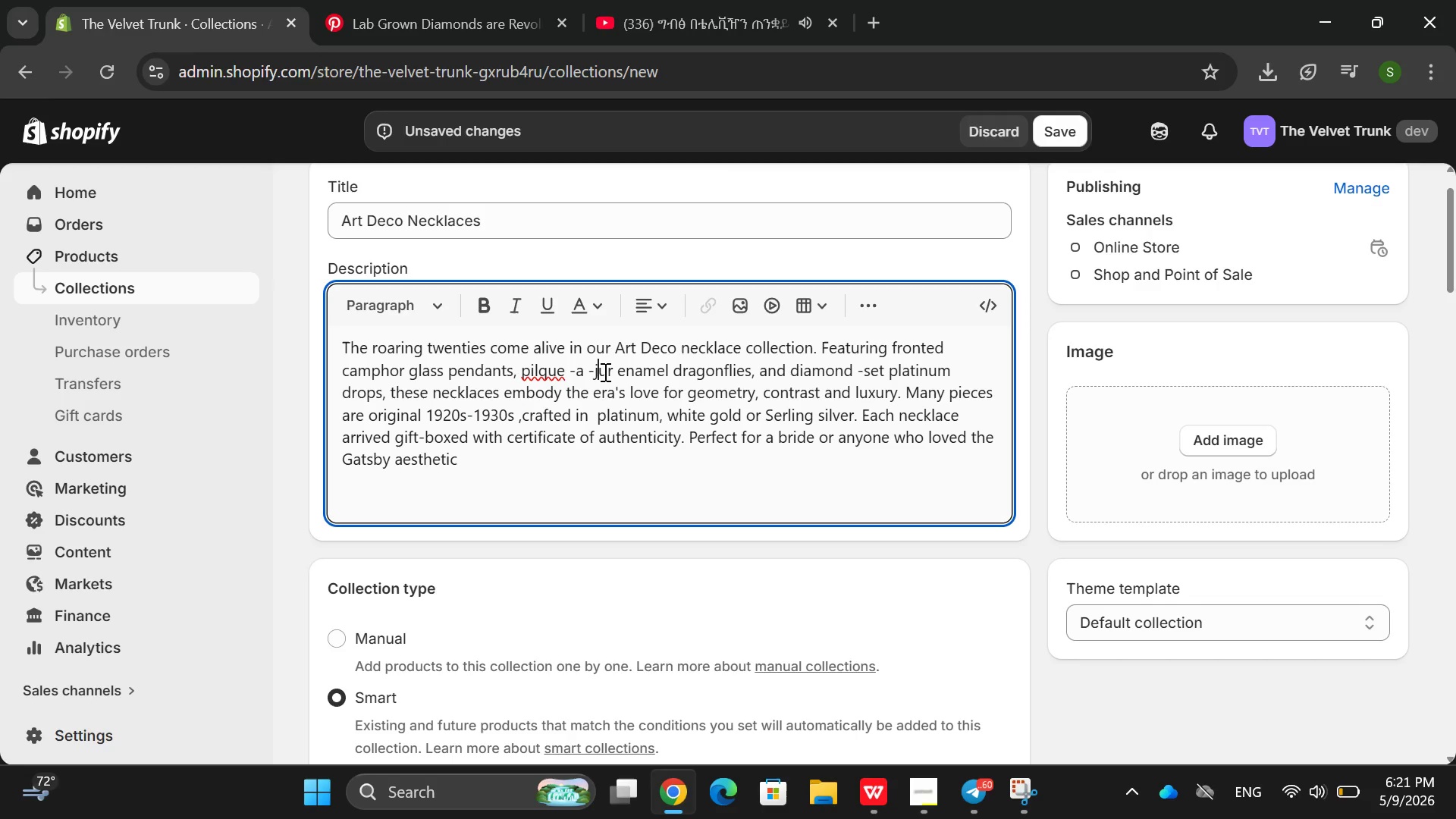 
key(Backspace)
 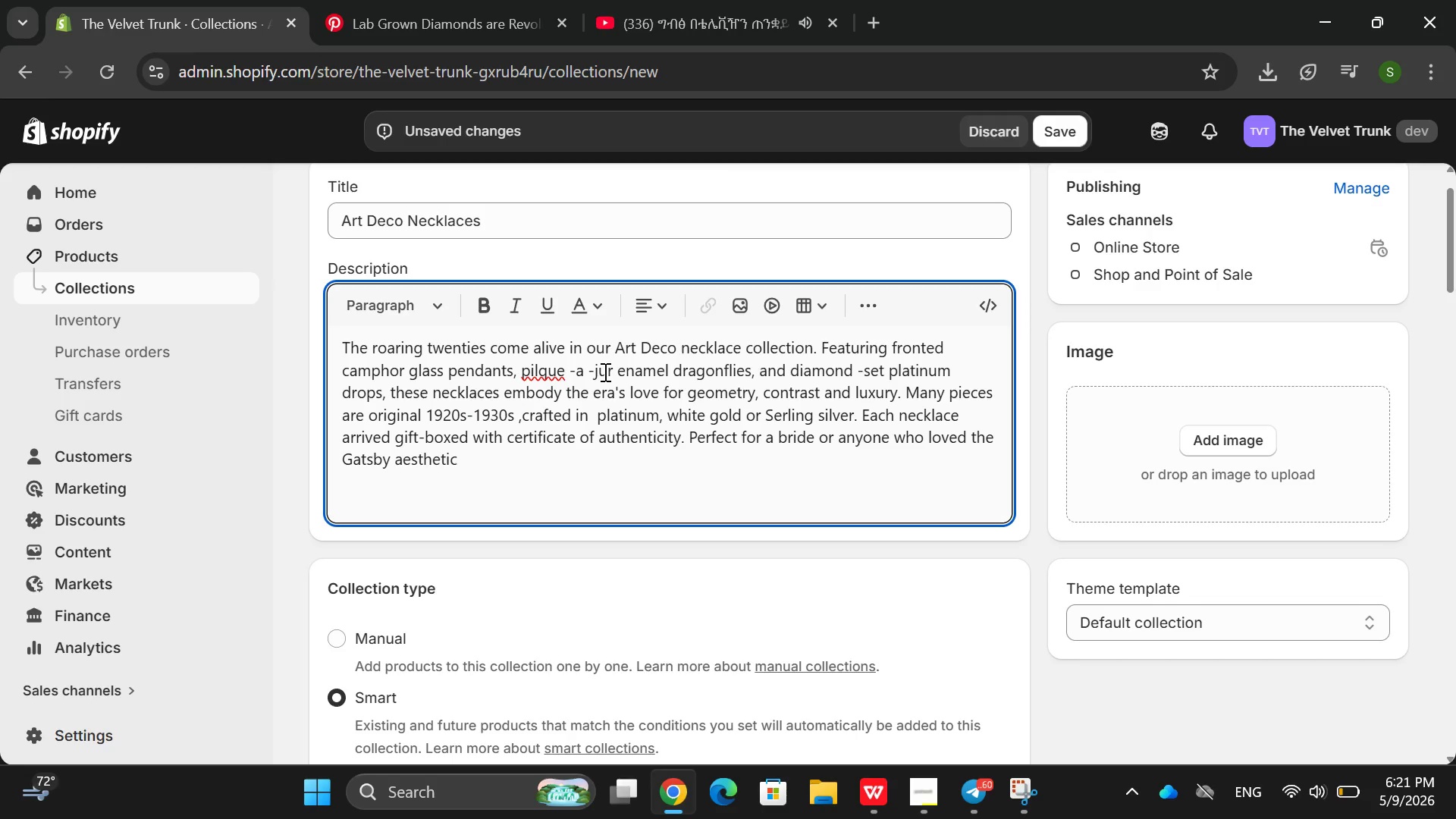 
key(0)
 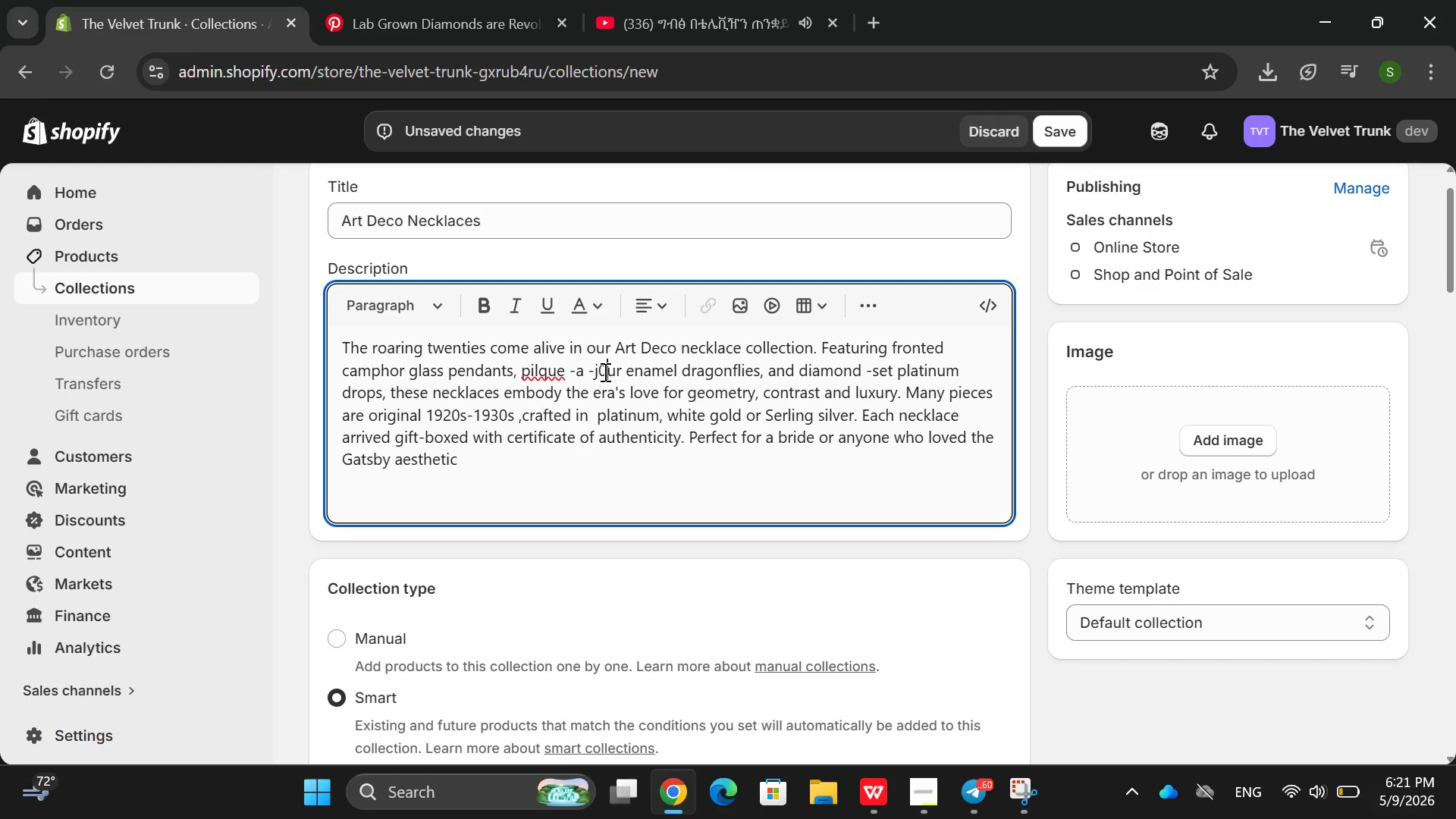 
key(Backspace)
 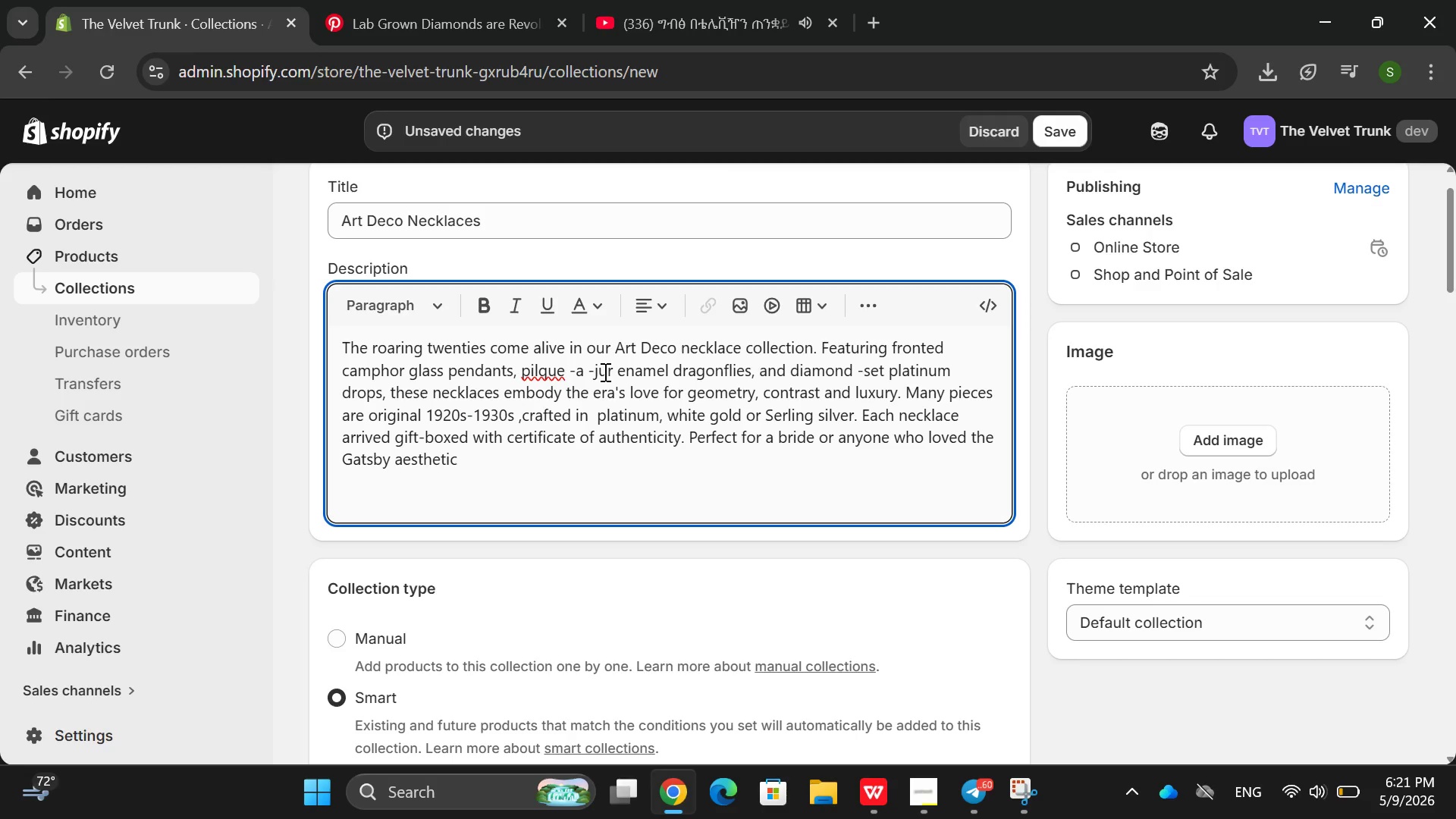 
key(O)
 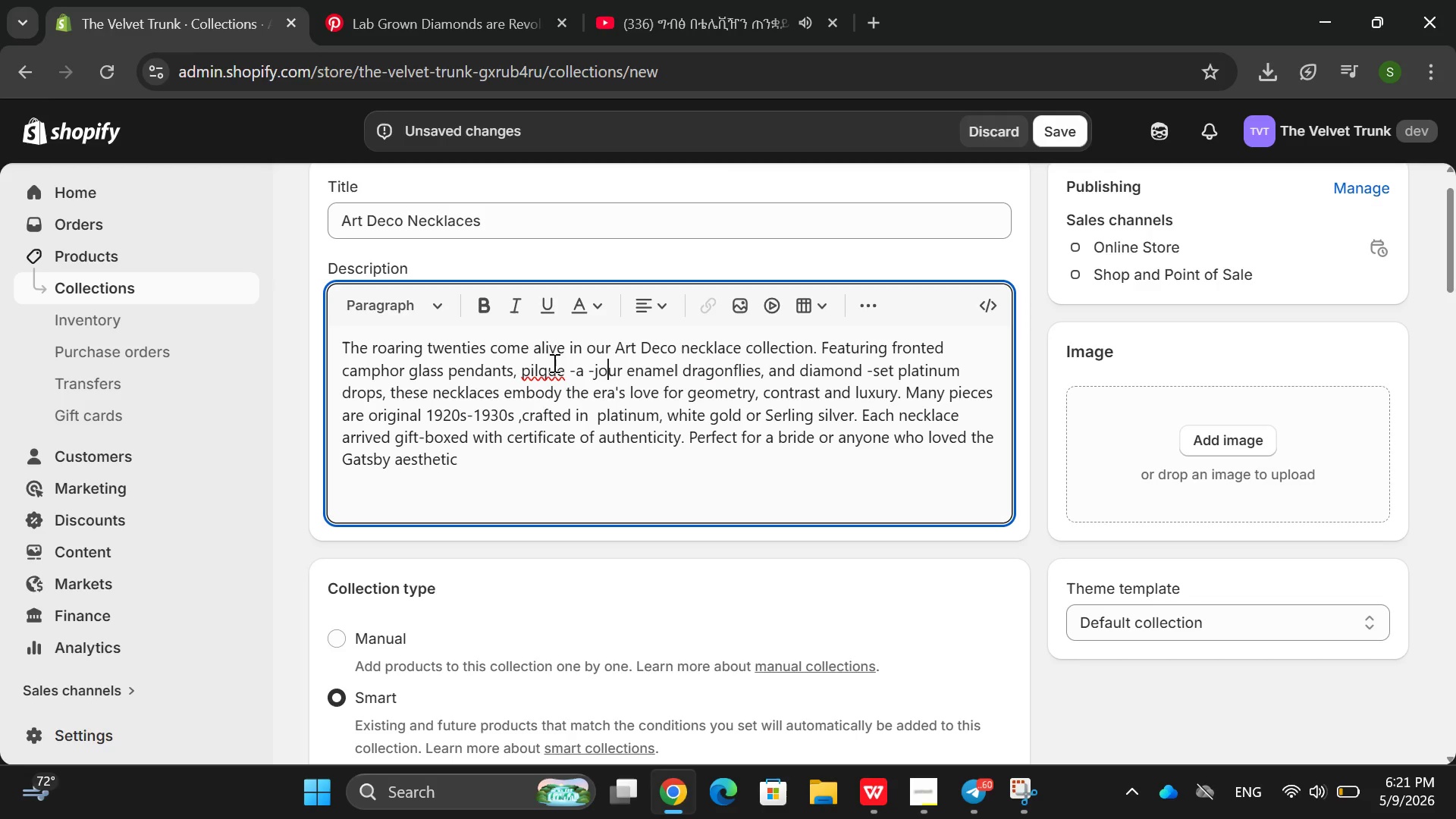 
left_click([535, 366])
 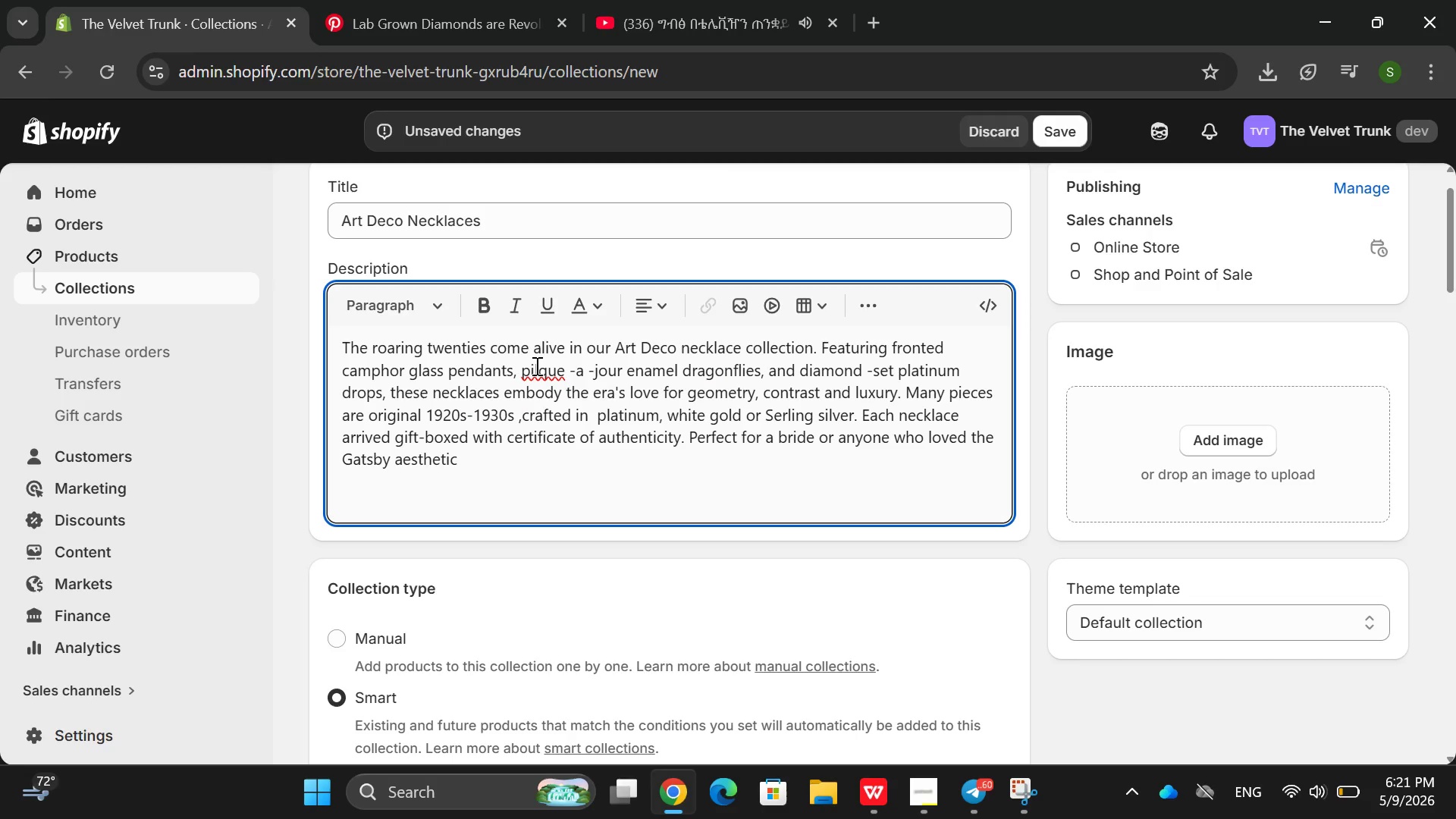 
key(Backspace)
 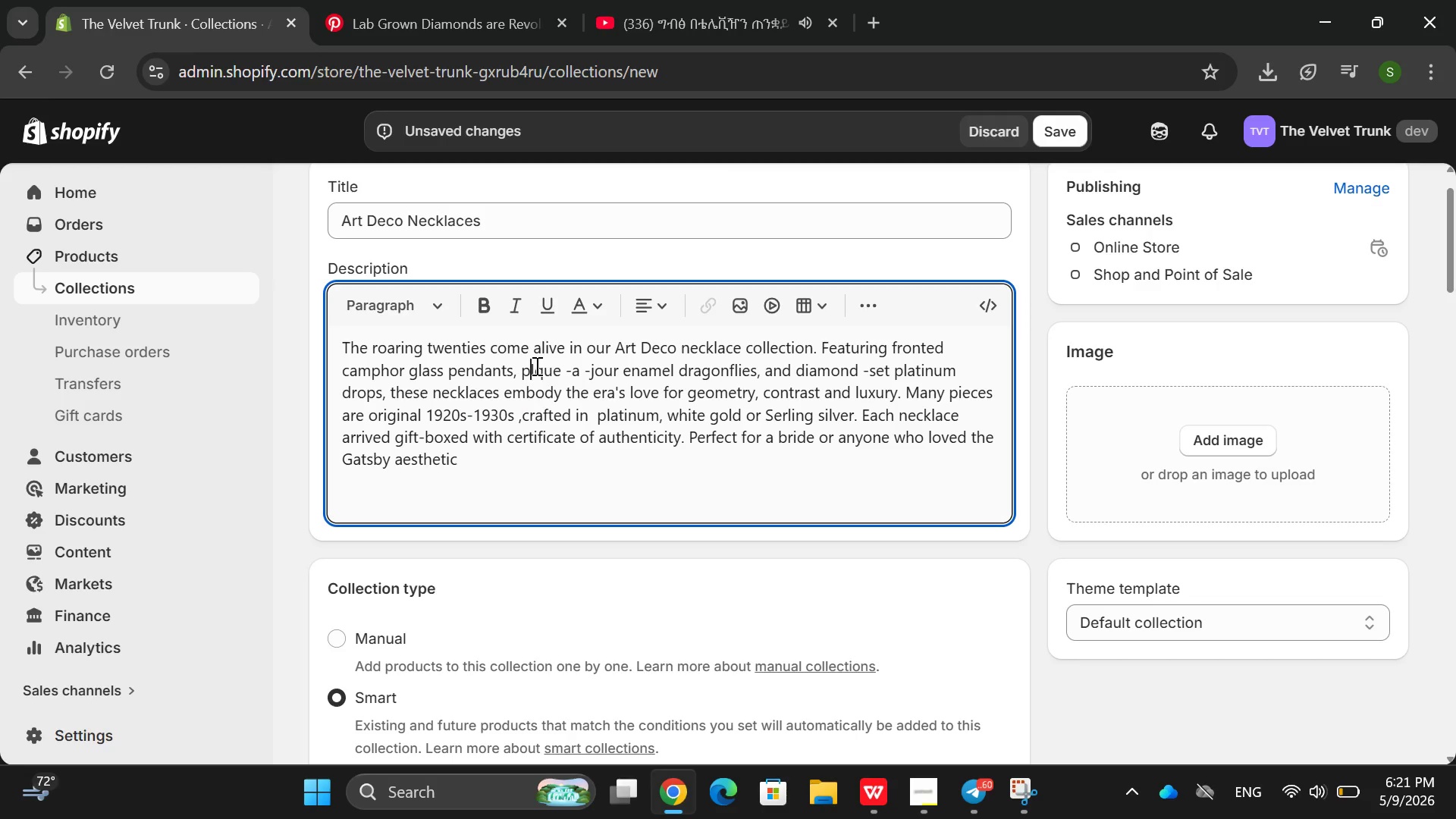 
key(ArrowRight)
 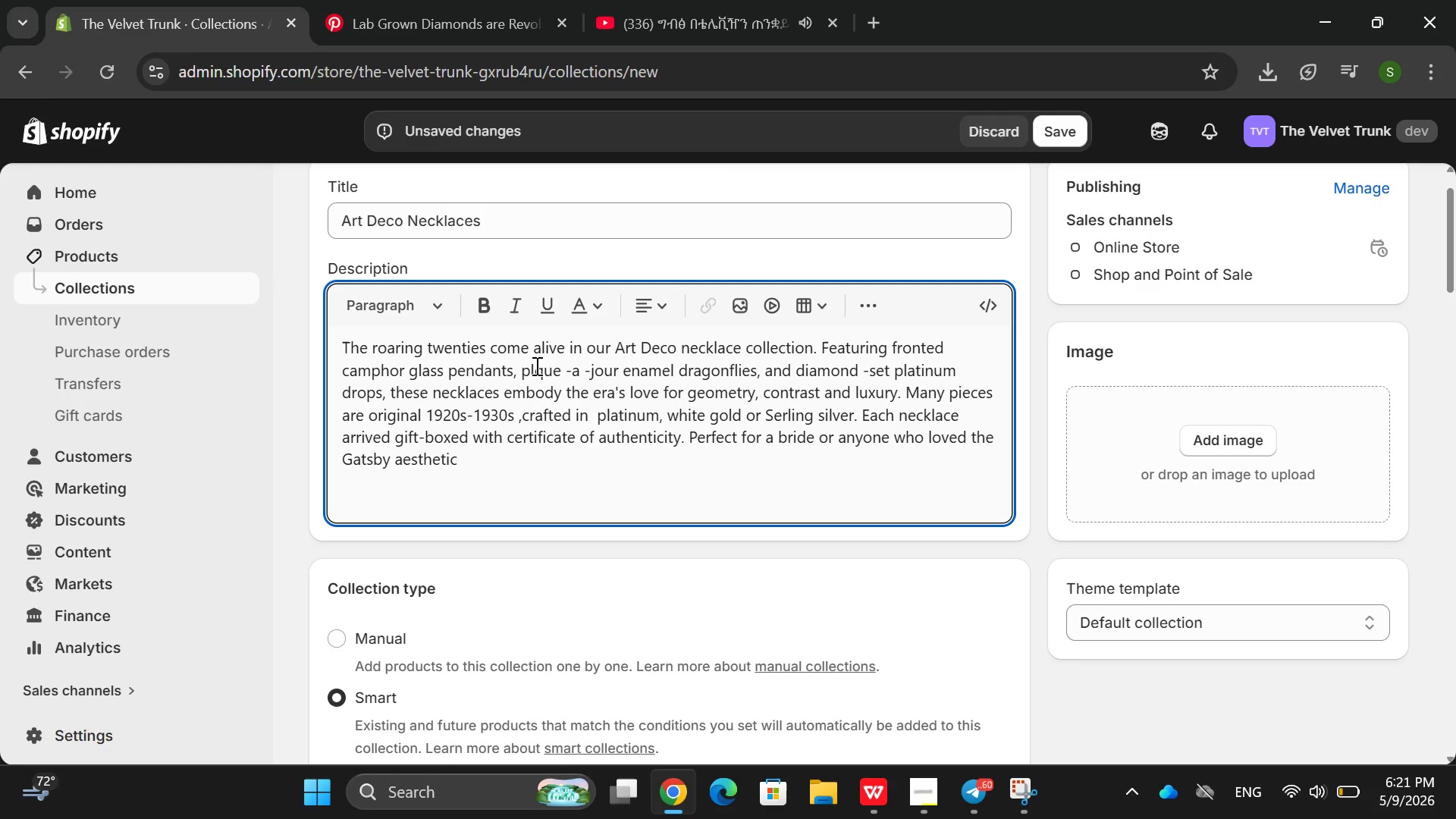 
key(I)
 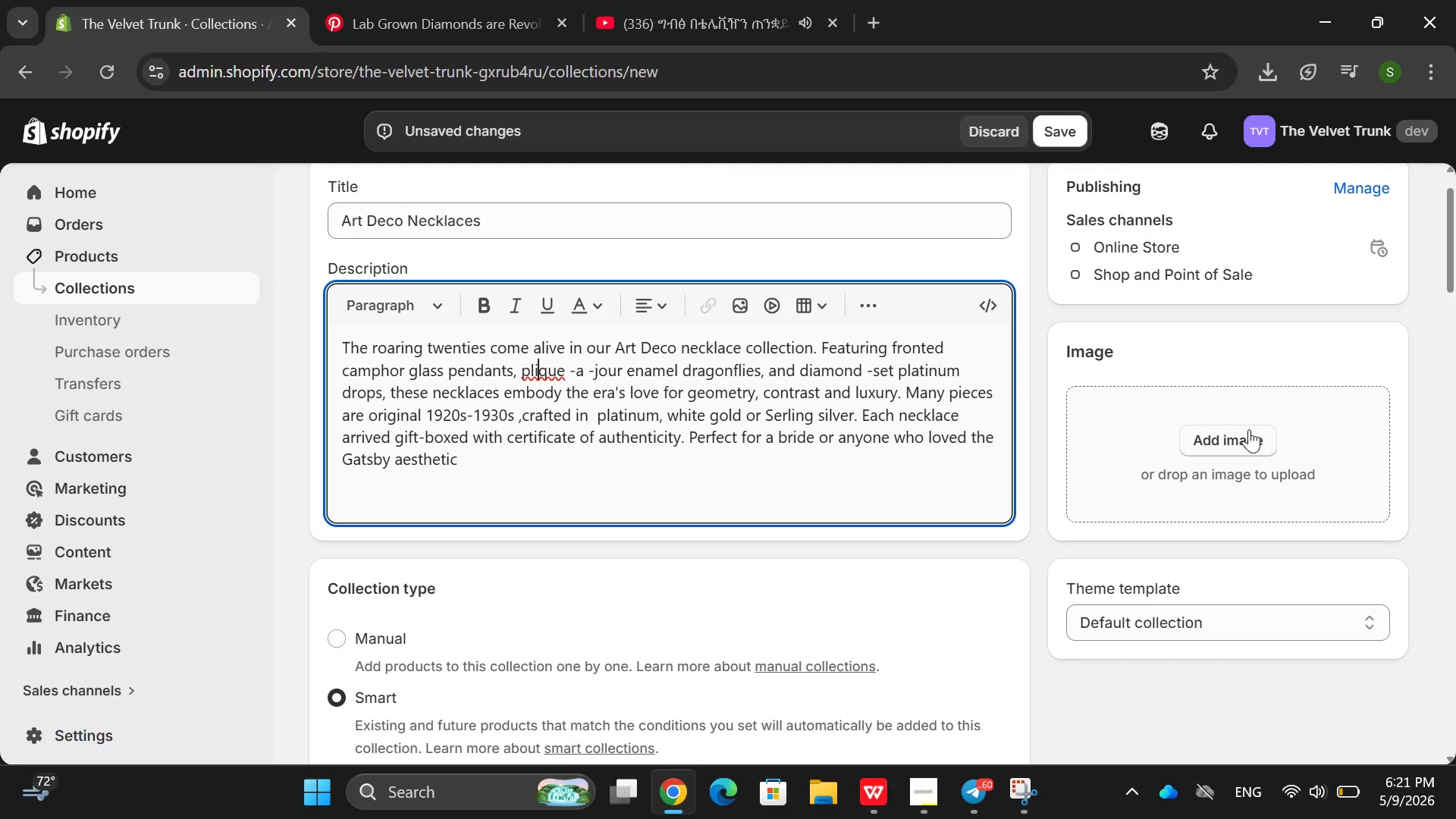 
left_click([1236, 445])
 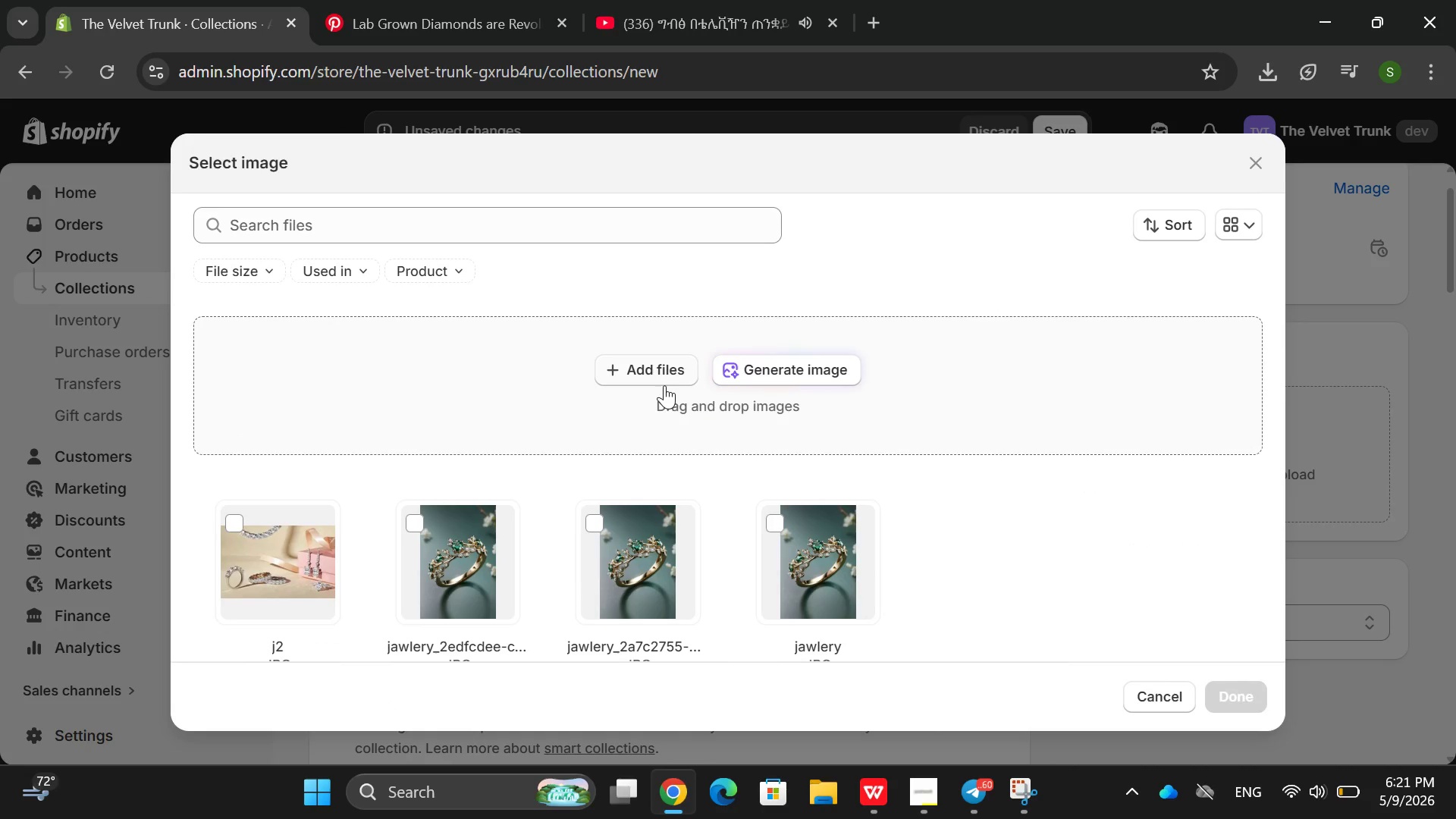 
left_click([666, 378])
 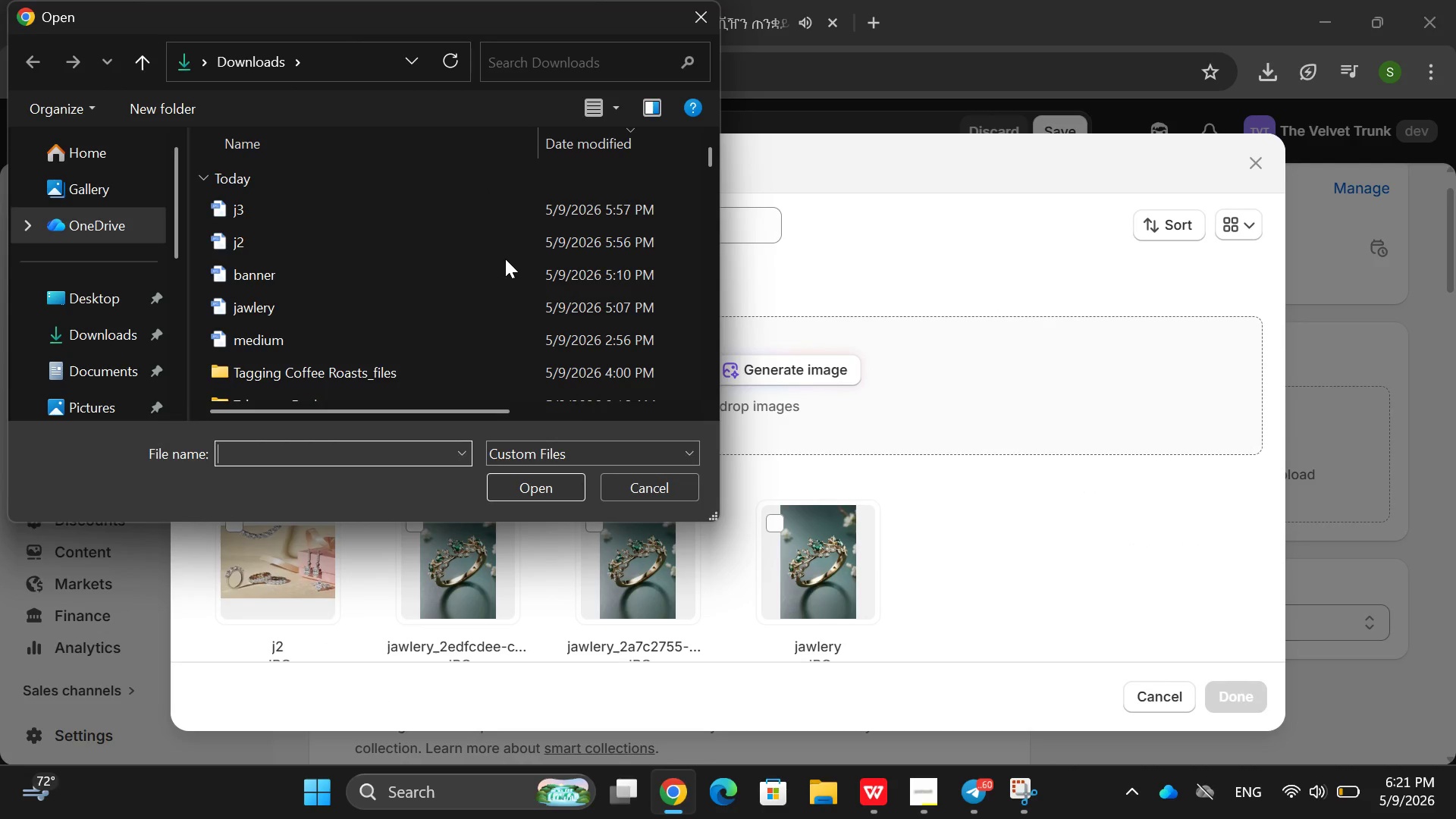 
double_click([468, 243])
 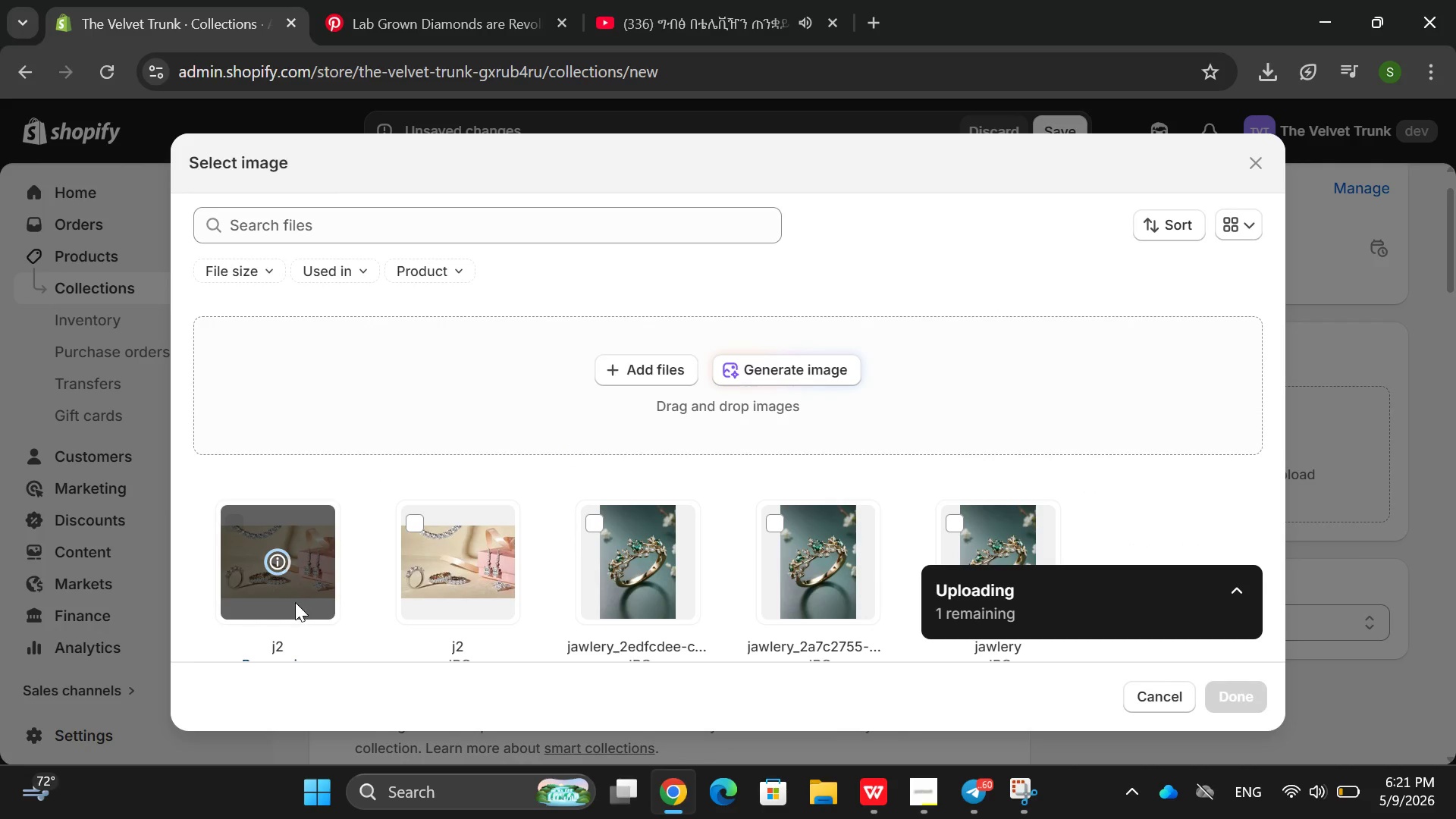 
left_click([663, 384])
 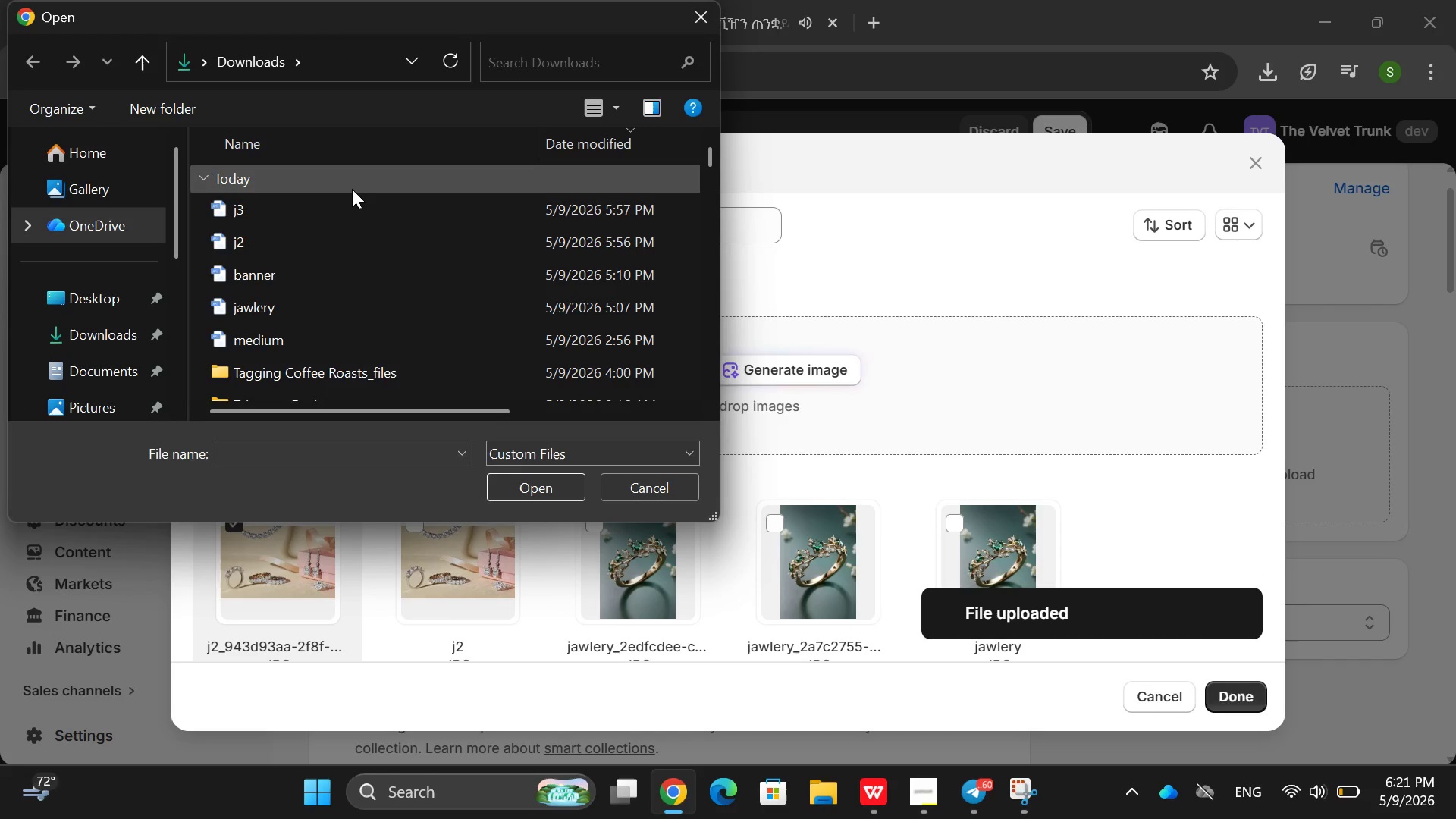 
double_click([356, 221])
 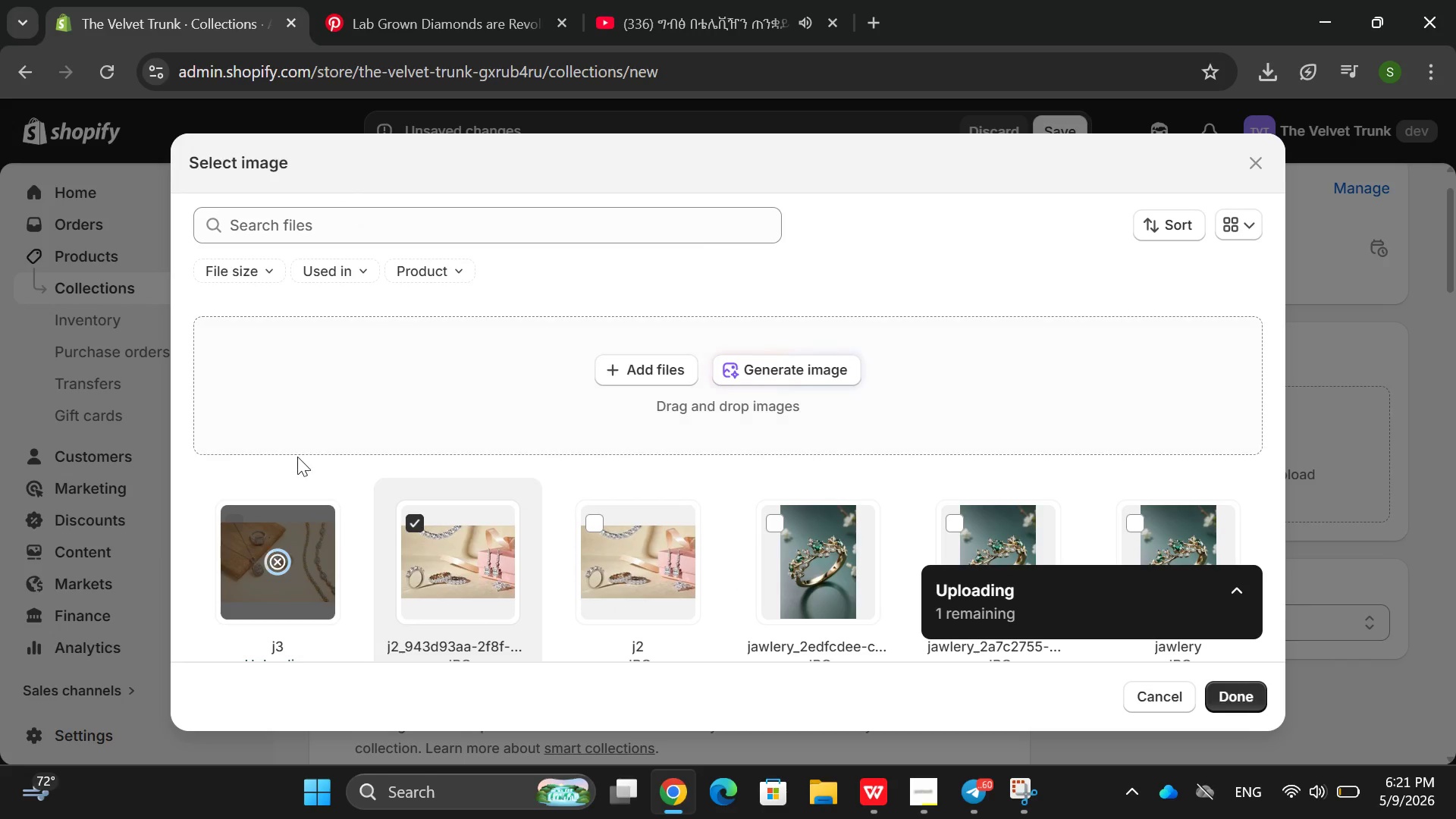 
left_click([309, 587])
 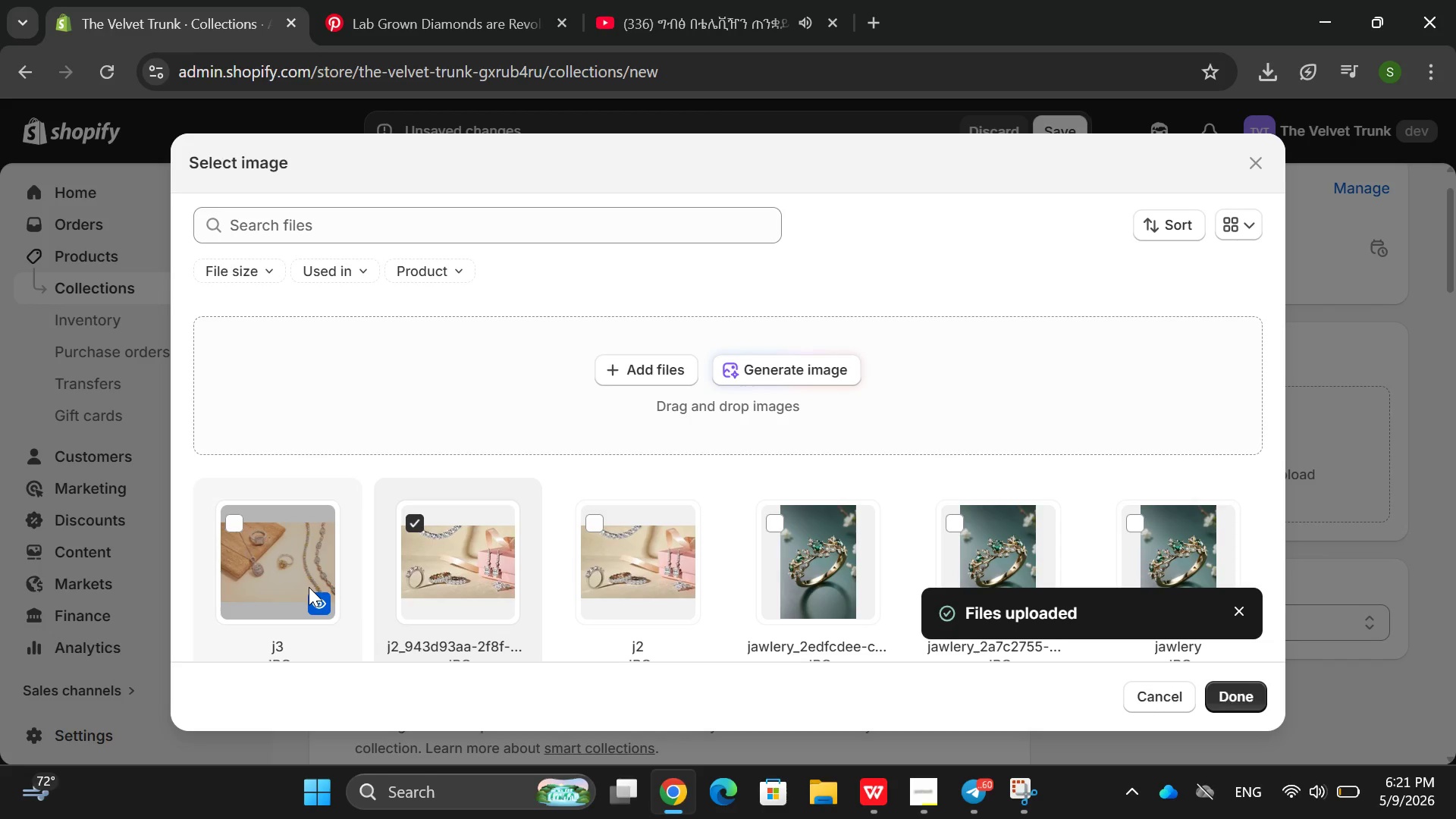 
wait(11.75)
 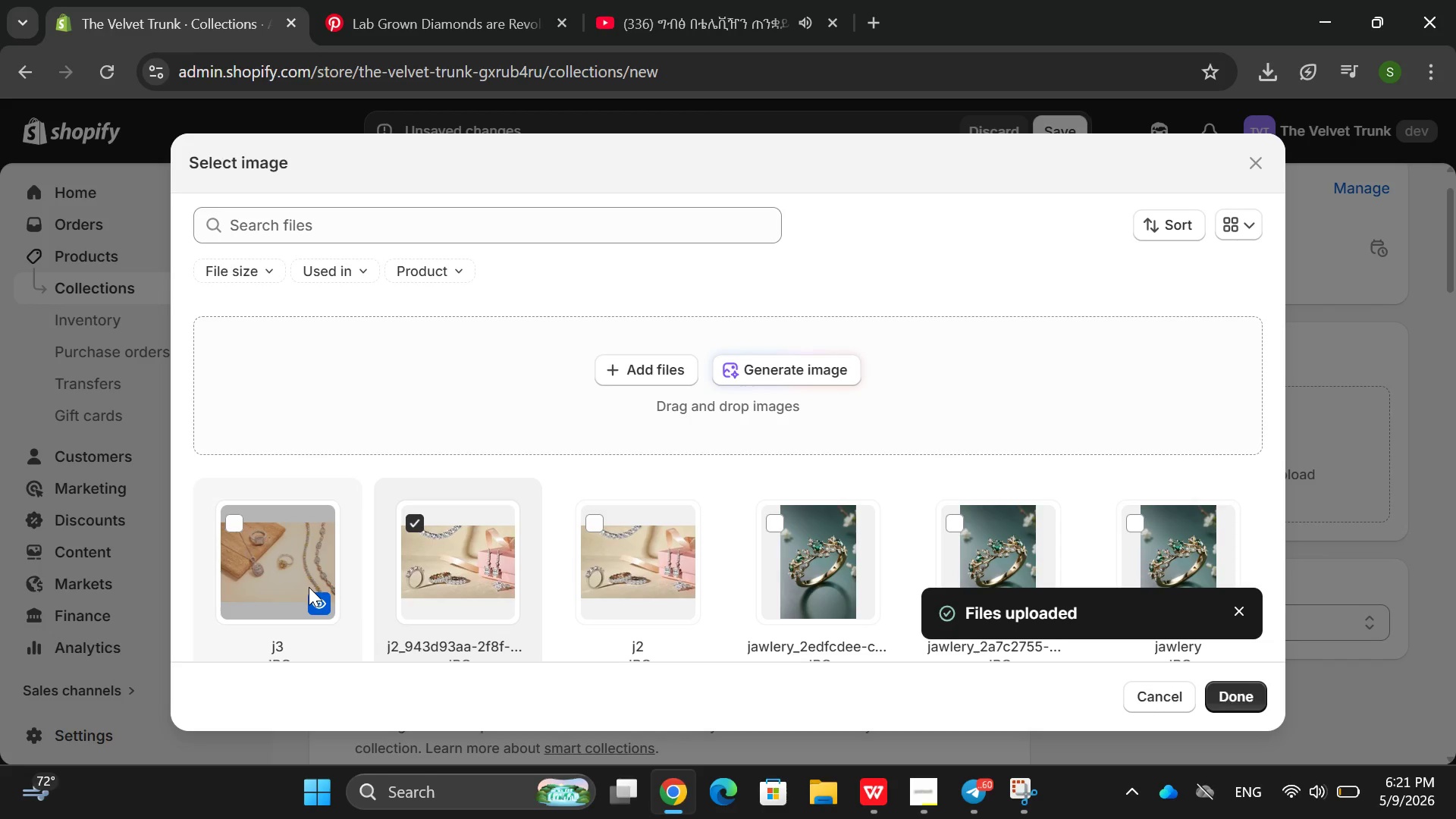 
left_click([279, 547])
 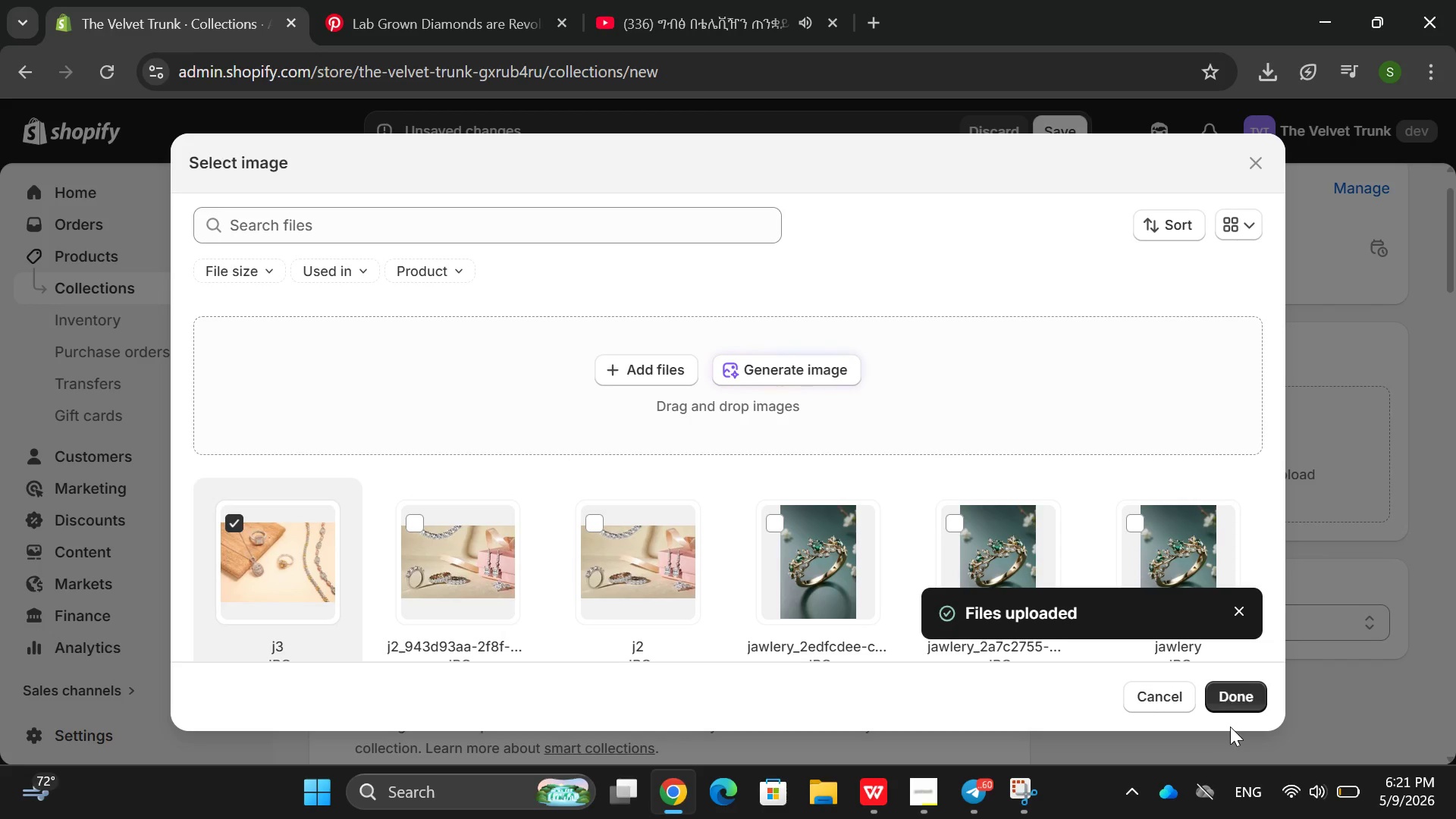 
left_click([1240, 711])
 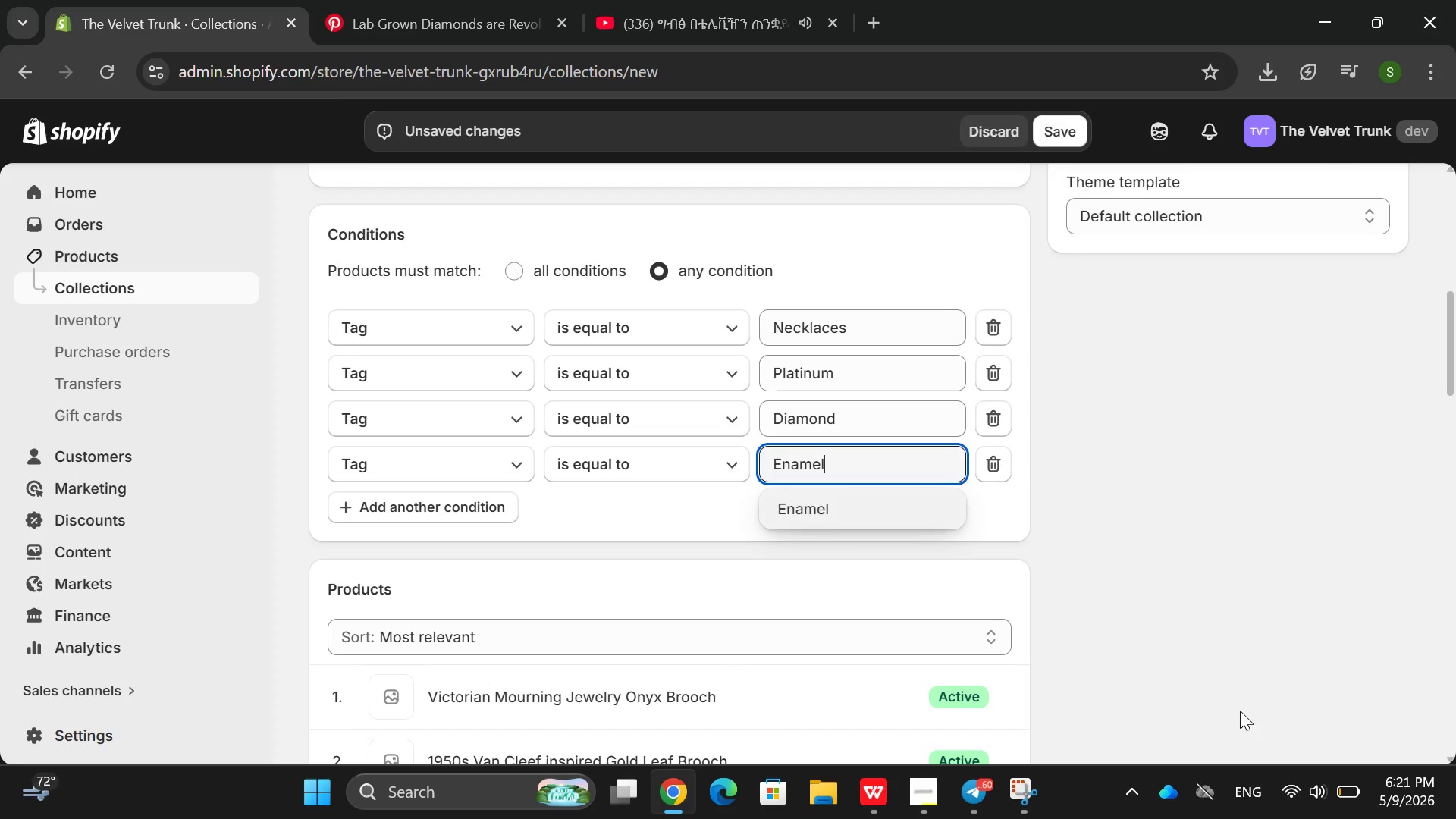 
mouse_move([1335, 779])
 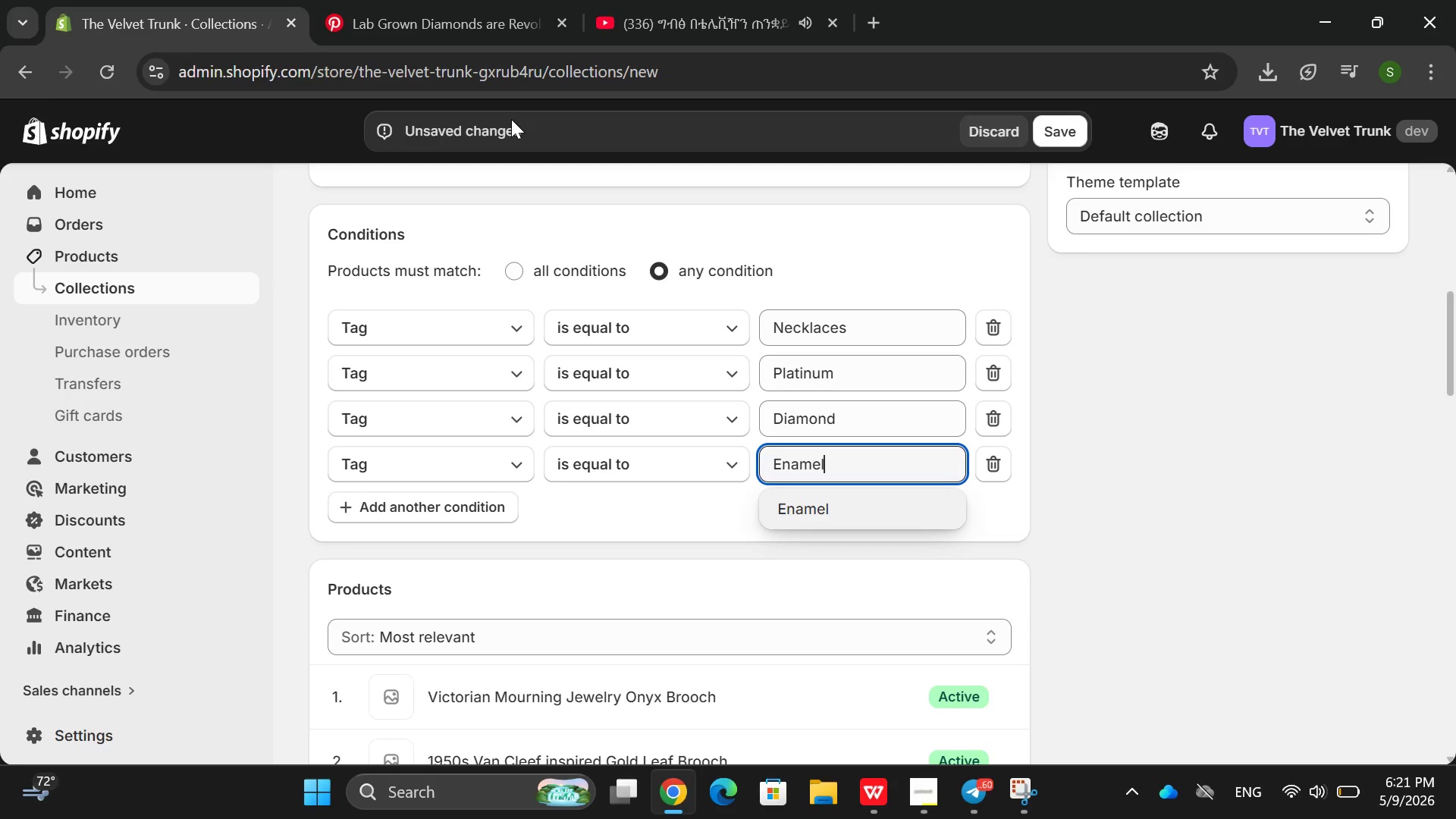 
wait(5.93)
 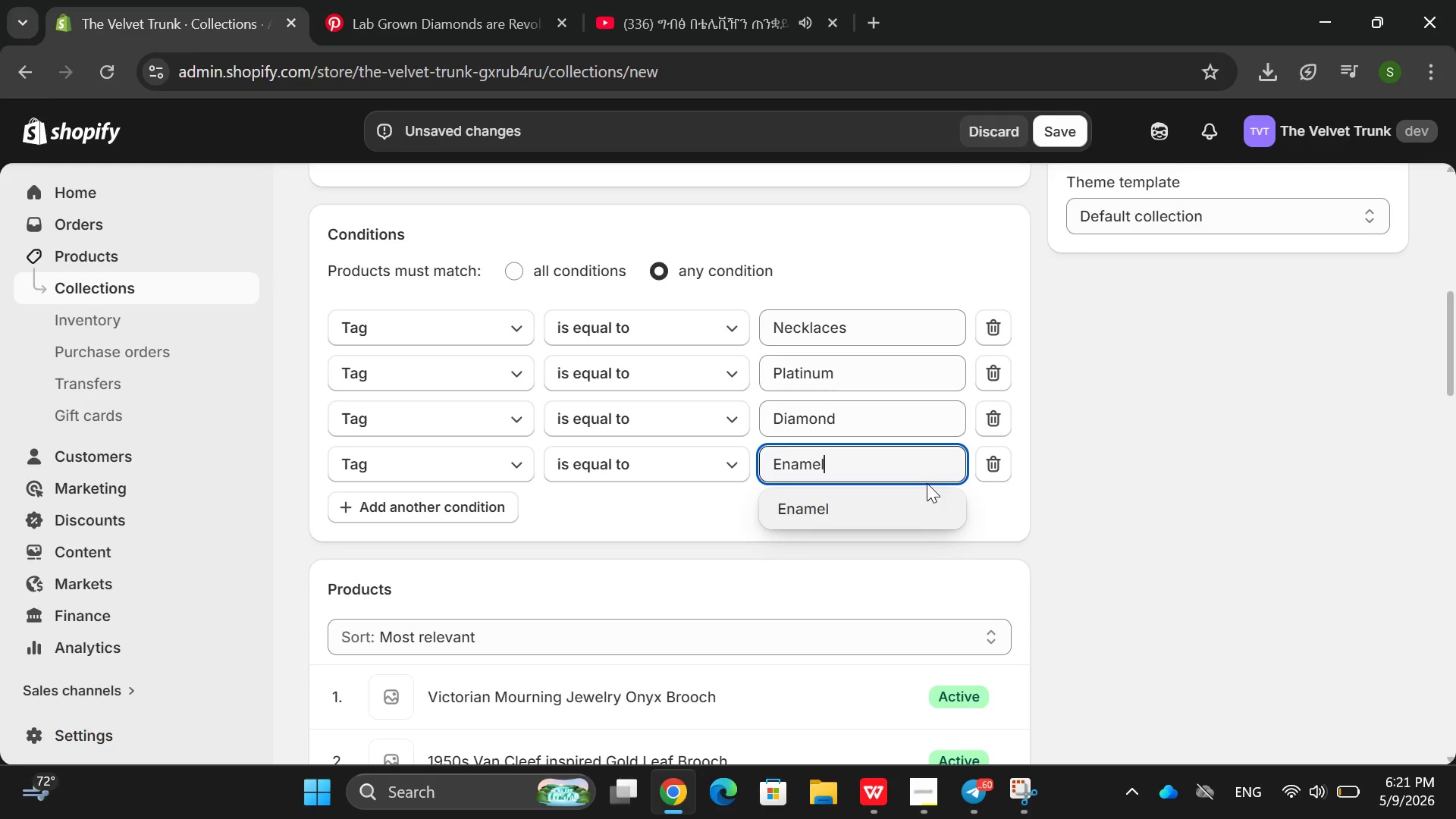 
left_click([1063, 137])
 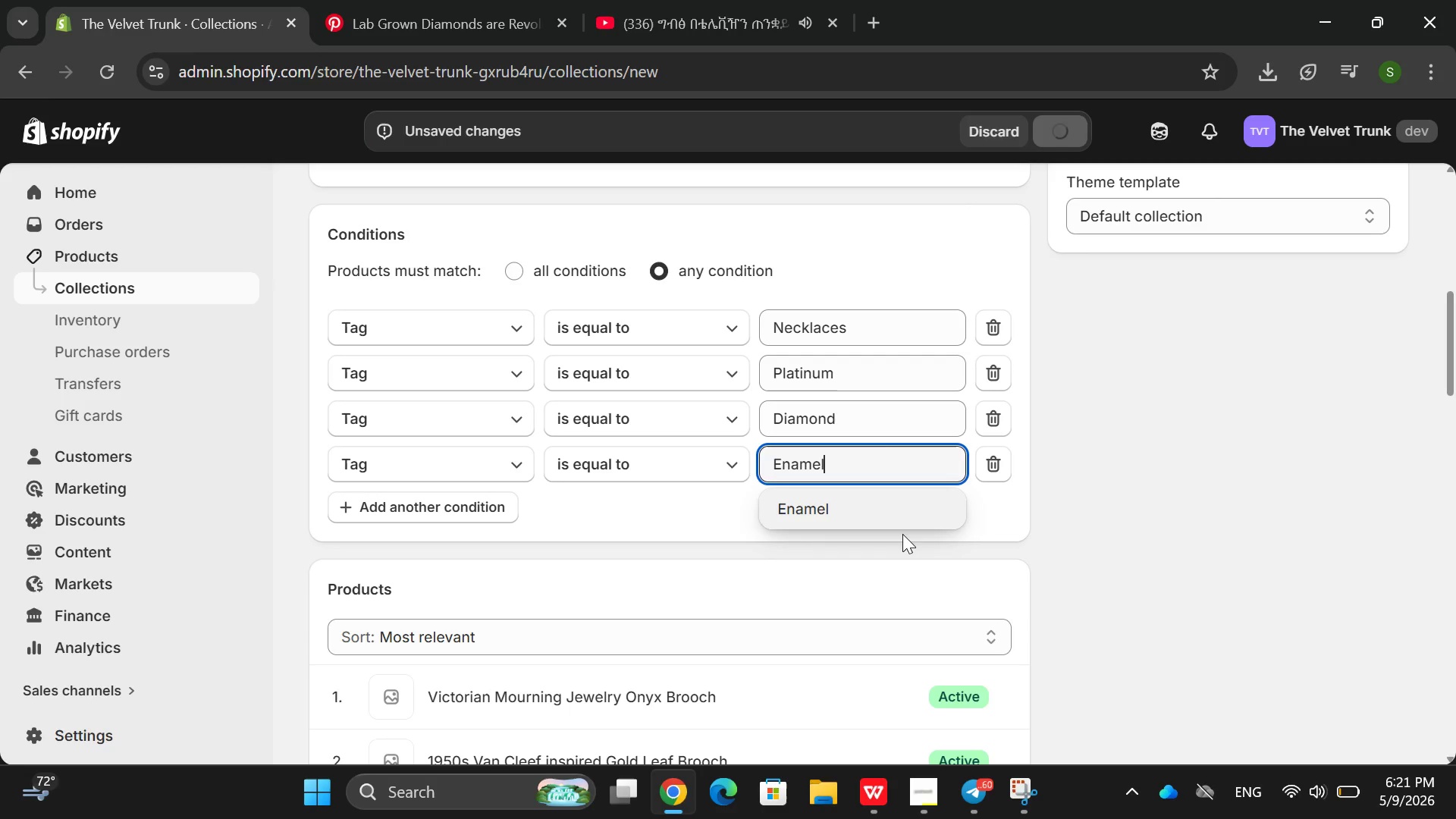 
left_click([861, 518])
 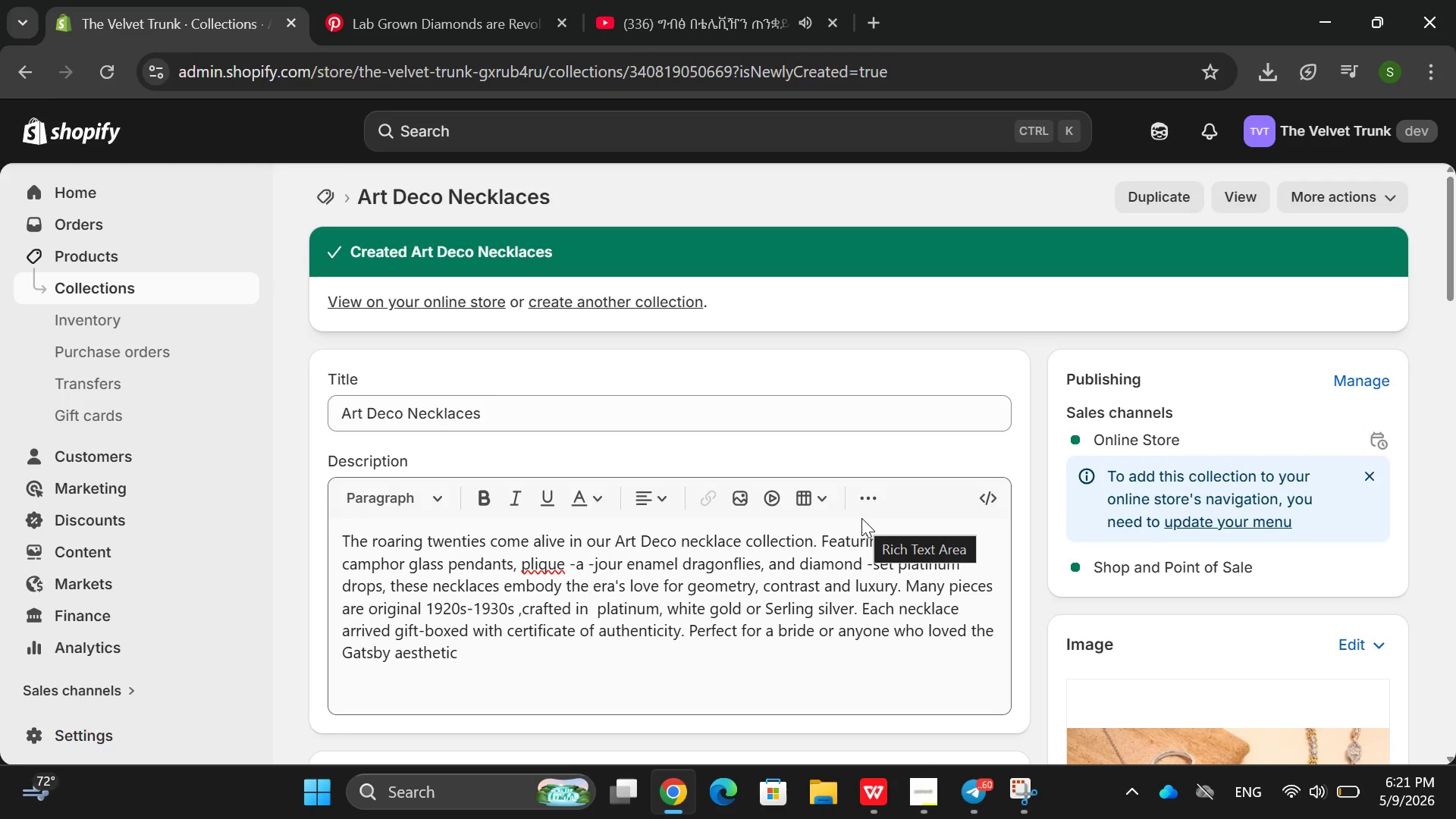 
wait(8.23)
 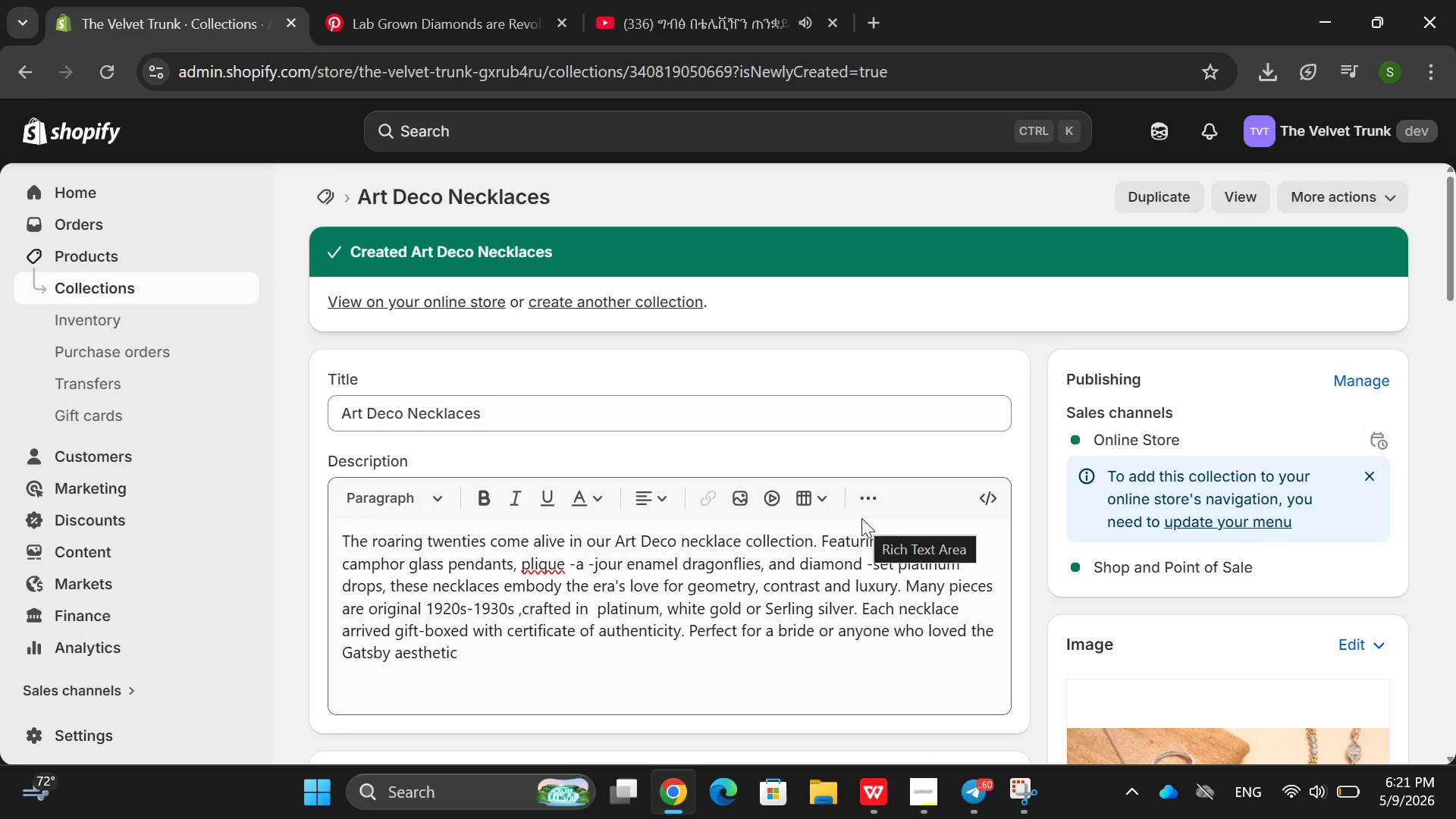 
left_click([123, 280])
 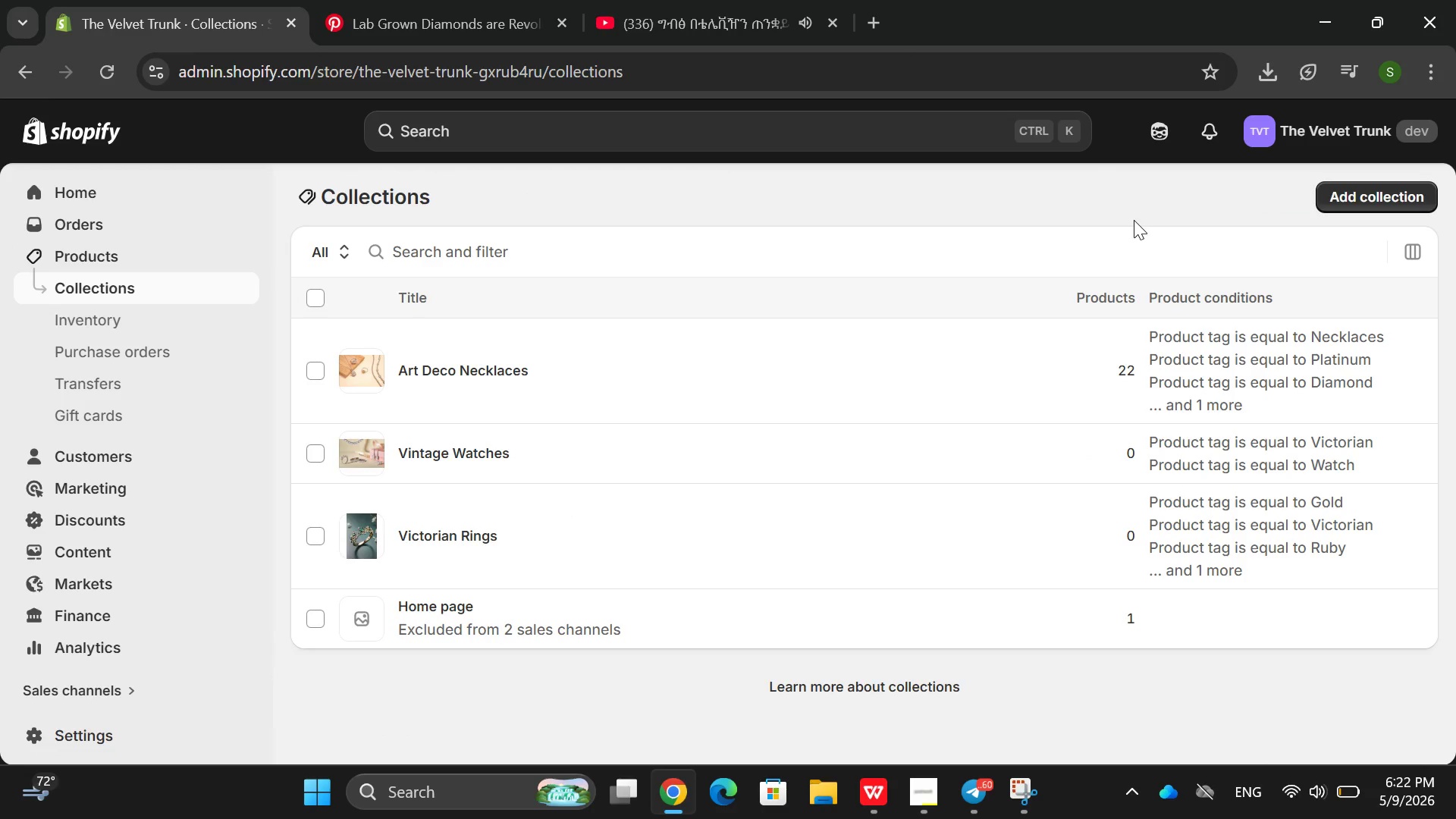 
wait(12.27)
 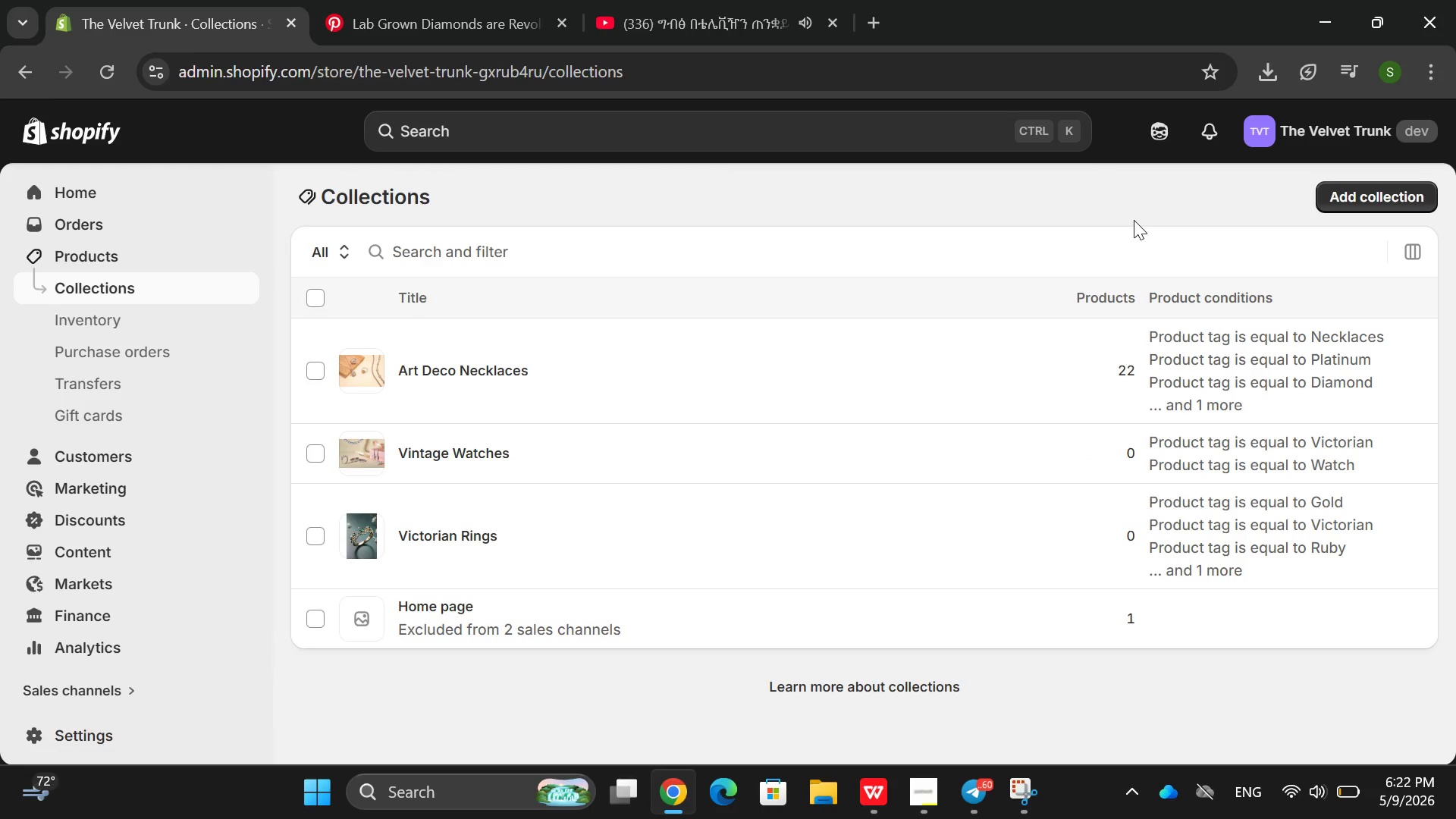 
left_click([1361, 202])
 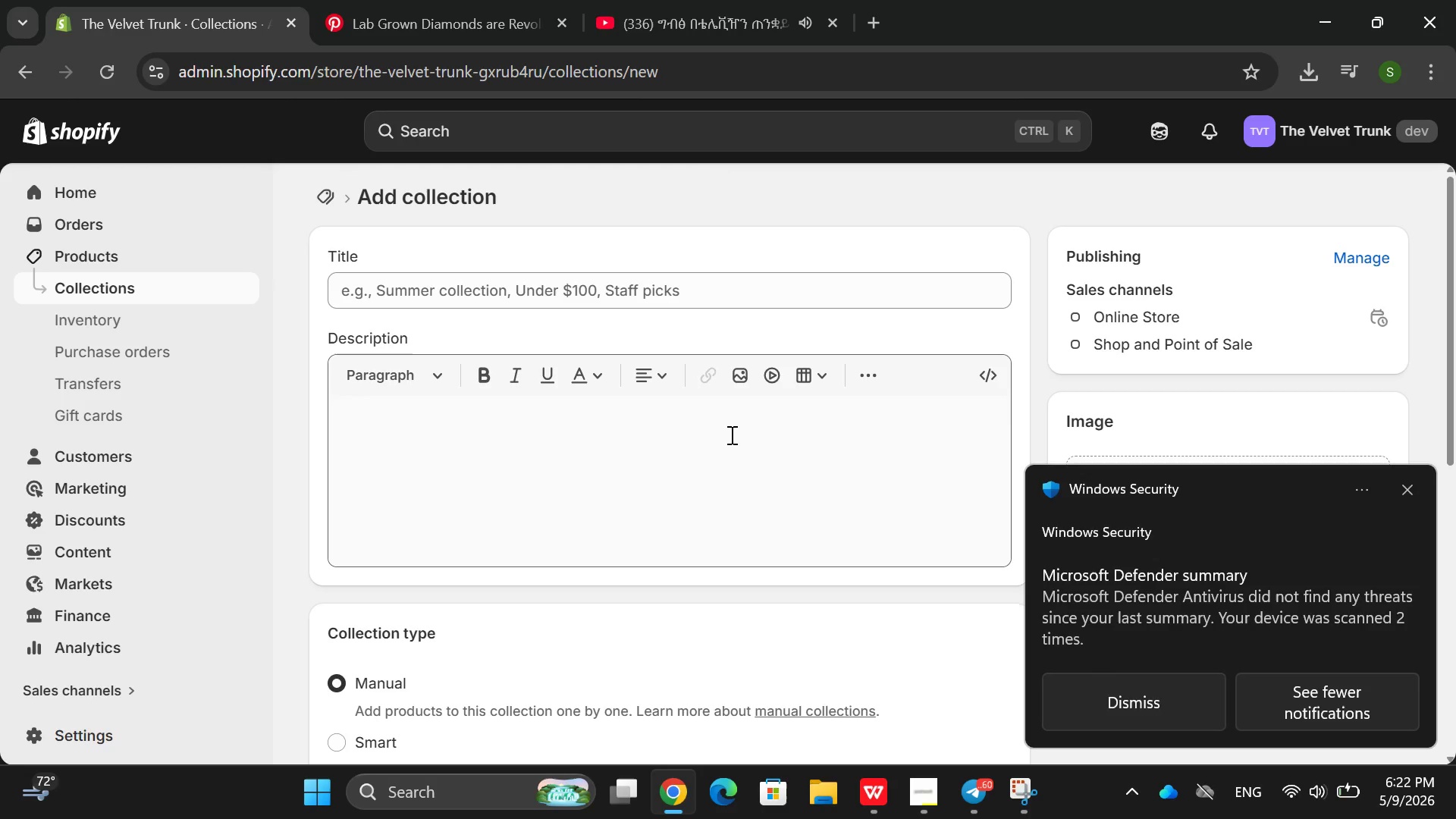 
wait(6.26)
 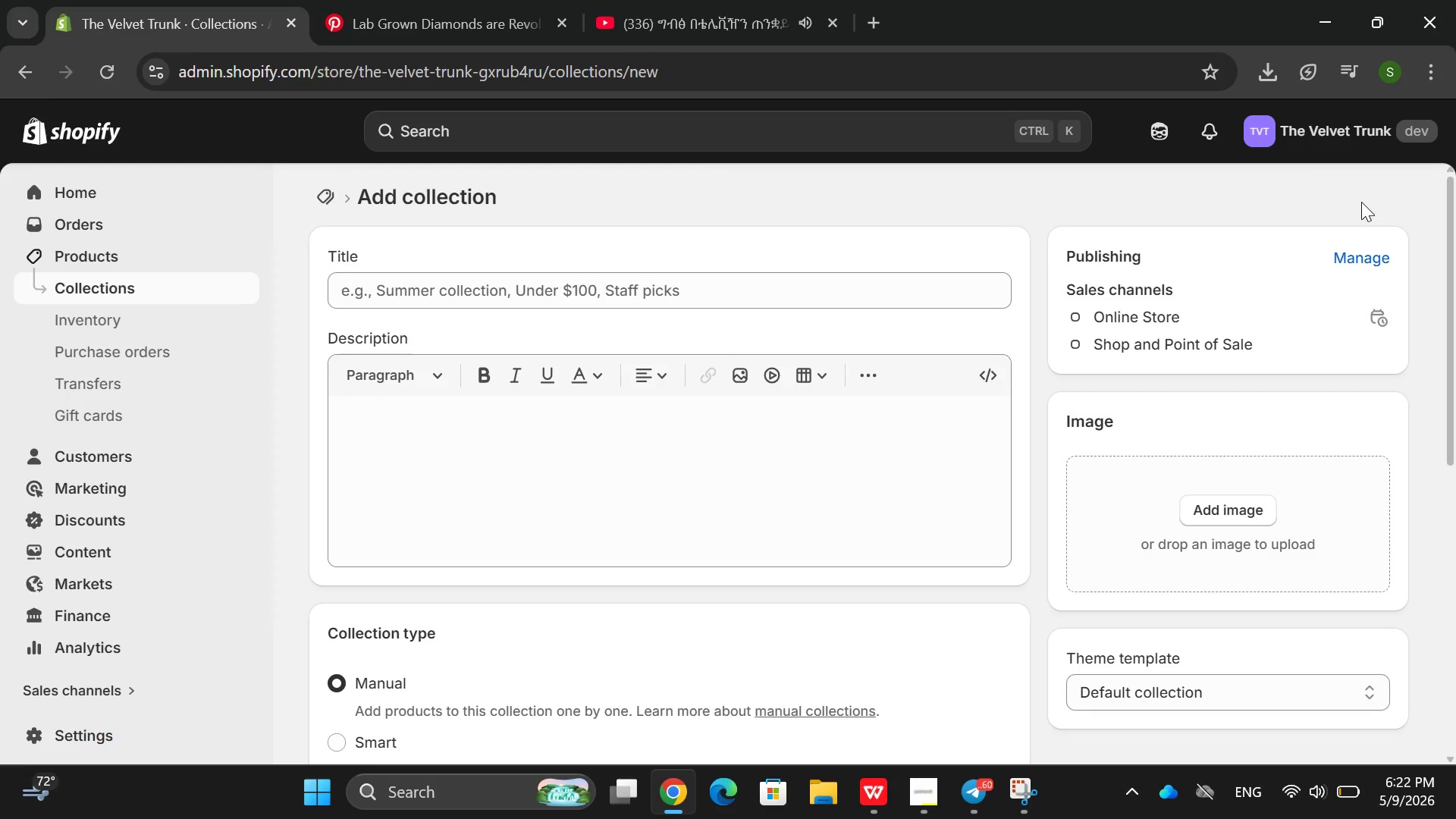 
left_click([697, 294])
 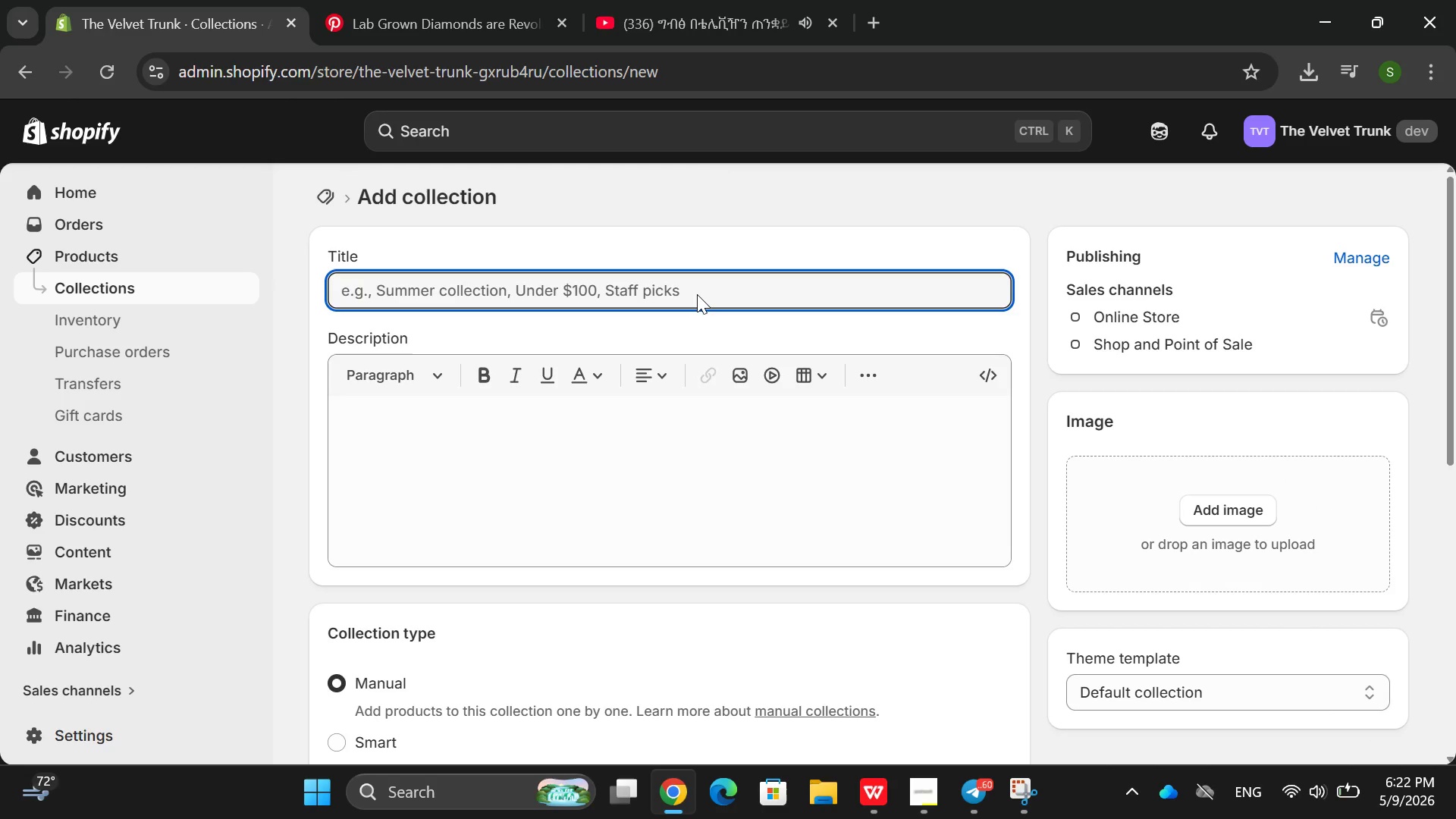 
wait(6.45)
 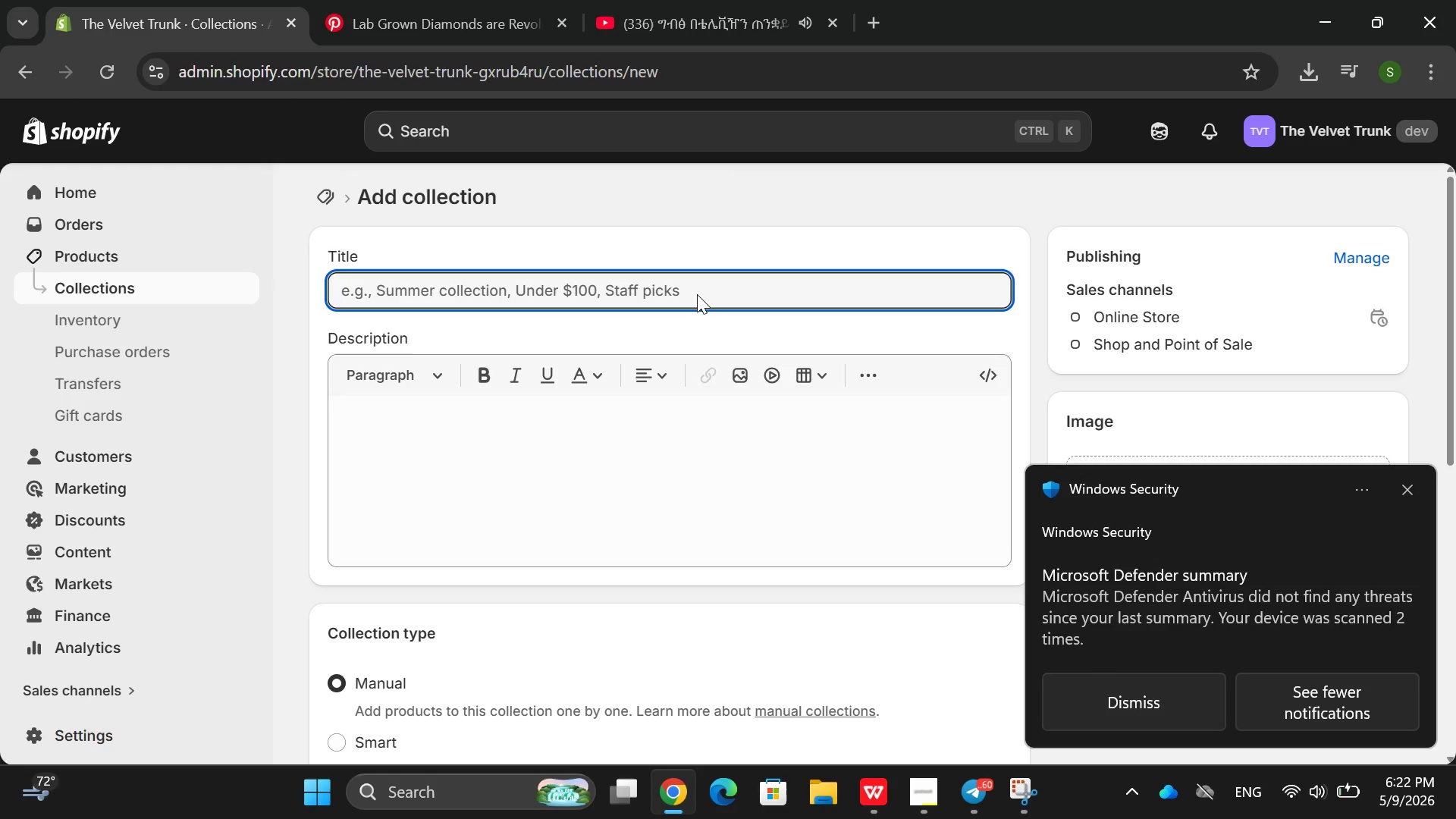 
type(Estate Brookches )
key(Backspace)
key(Backspace)
key(Backspace)
key(Backspace)
key(Backspace)
key(Backspace)
type(cj)
key(Backspace)
type(hes )
 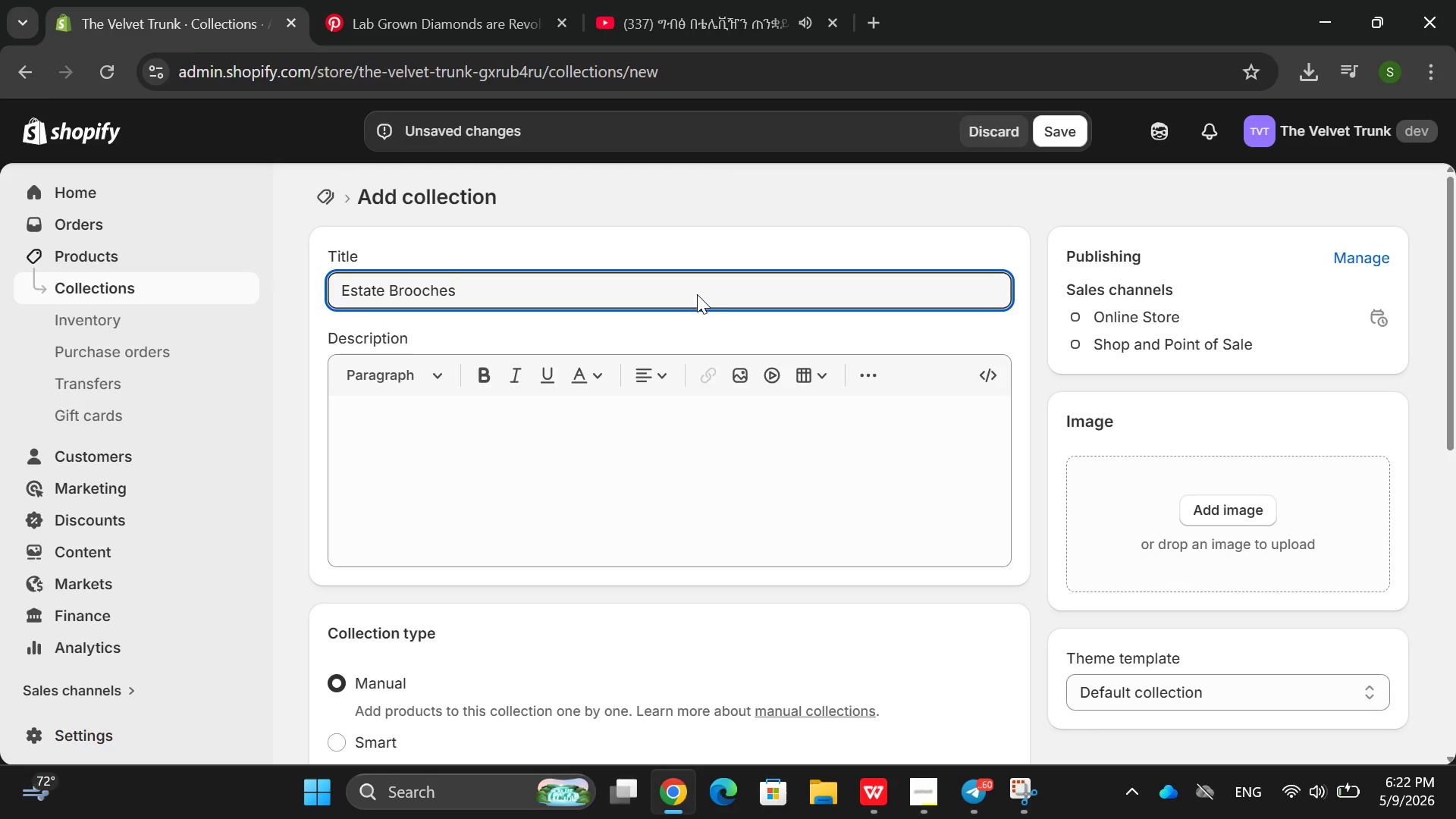 
left_click([607, 468])
 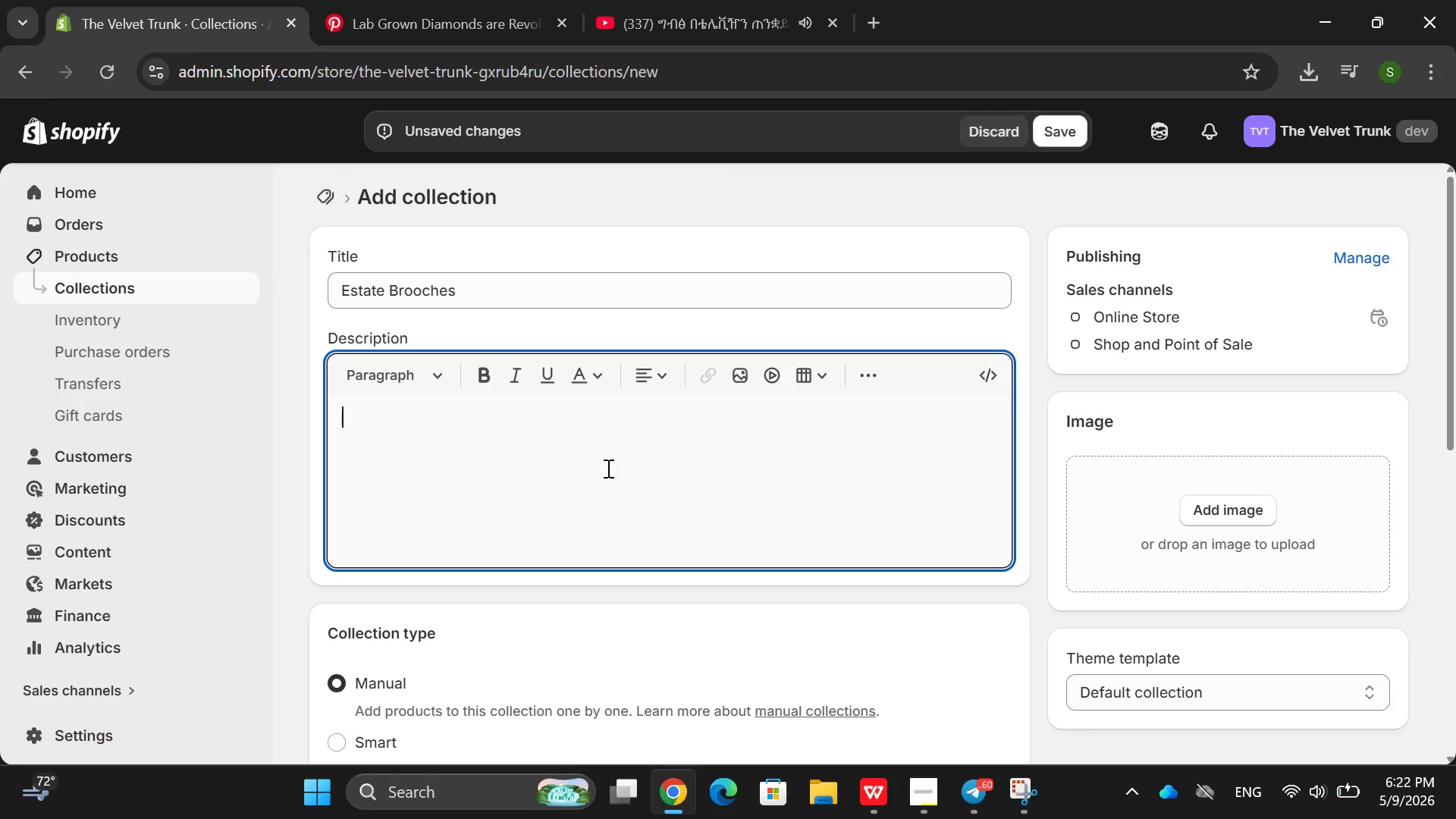 
type(Our estatr )
key(Backspace)
key(Backspace)
type(e biit)
key(Backspace)
key(Backspace)
type(r)
key(Backspace)
key(Backspace)
type(rooch collection spands)
key(Backspace)
key(Backspace)
key(Backspace)
type(ns the Victorian era ri t)
key(Backspace)
key(Backspace)
key(Backspace)
type(t)
key(Backspace)
key(Backspace)
type(to  the 1950s )
key(Backspace)
type(. Offering everything form )
key(Backspace)
key(Backspace)
key(Backspace)
key(Backspace)
type(fro-)
key(Backspace)
key(Backspace)
key(Backspace)
key(Backspace)
type(rom sentimentsl)
key(Backspace)
key(Backspace)
type(al mori)
key(Backspace)
type(ning oin)
key(Backspace)
key(Backspace)
key(Backspace)
type(pins wirh s)
key(Backspace)
key(Backspace)
key(Backspace)
key(Backspace)
type(th seed pearls to naturalist gold lead)
key(Backspace)
type(s brook)
key(Backspace)
type(ches insi)
key(Backspace)
type(pired by van cl)
key(Backspace)
key(Backspace)
type(Cleed )
key(Backspace)
type(f)
key(Backspace)
key(Backspace)
type(f& )
key(Backspace)
key(Backspace)
type( )
key(Backspace)
key(Backspace)
type(f ^)
key(Backspace)
type(7)
key(Backspace)
type(& a)
key(Backspace)
type(Arpels. Crafted ingol)
key(Backspace)
key(Backspace)
key(Backspace)
type( gold silver )
key(Backspace)
type(, and platinum )
key(Backspace)
type(, these broocjes fe)
key(Backspace)
key(Backspace)
key(Backspace)
key(Backspace)
key(Backspace)
key(Backspace)
type(hes features Bohemian granets, Cer)
key(Backspace)
type(l)
key(Backspace)
type(ylon sappgires )
key(Backspace)
type(, and intricate filigree. Each Bo)
key(Backspace)
type(tt)
key(Backspace)
key(Backspace)
type(rooh)
key(Backspace)
type(vh)
key(Backspace)
key(Backspace)
type(ch is ready to war on a al)
key(Backspace)
key(Backspace)
type(lapel scr)
key(Backspace)
type(arf.)
key(Backspace)
type(, ot ha)
key(Backspace)
key(Backspace)
key(Backspace)
key(Backspace)
type(r hat. Free worldwide shipping n)
key(Backspace)
type(and a 140)
key(Backspace)
type(-day return policy.)
 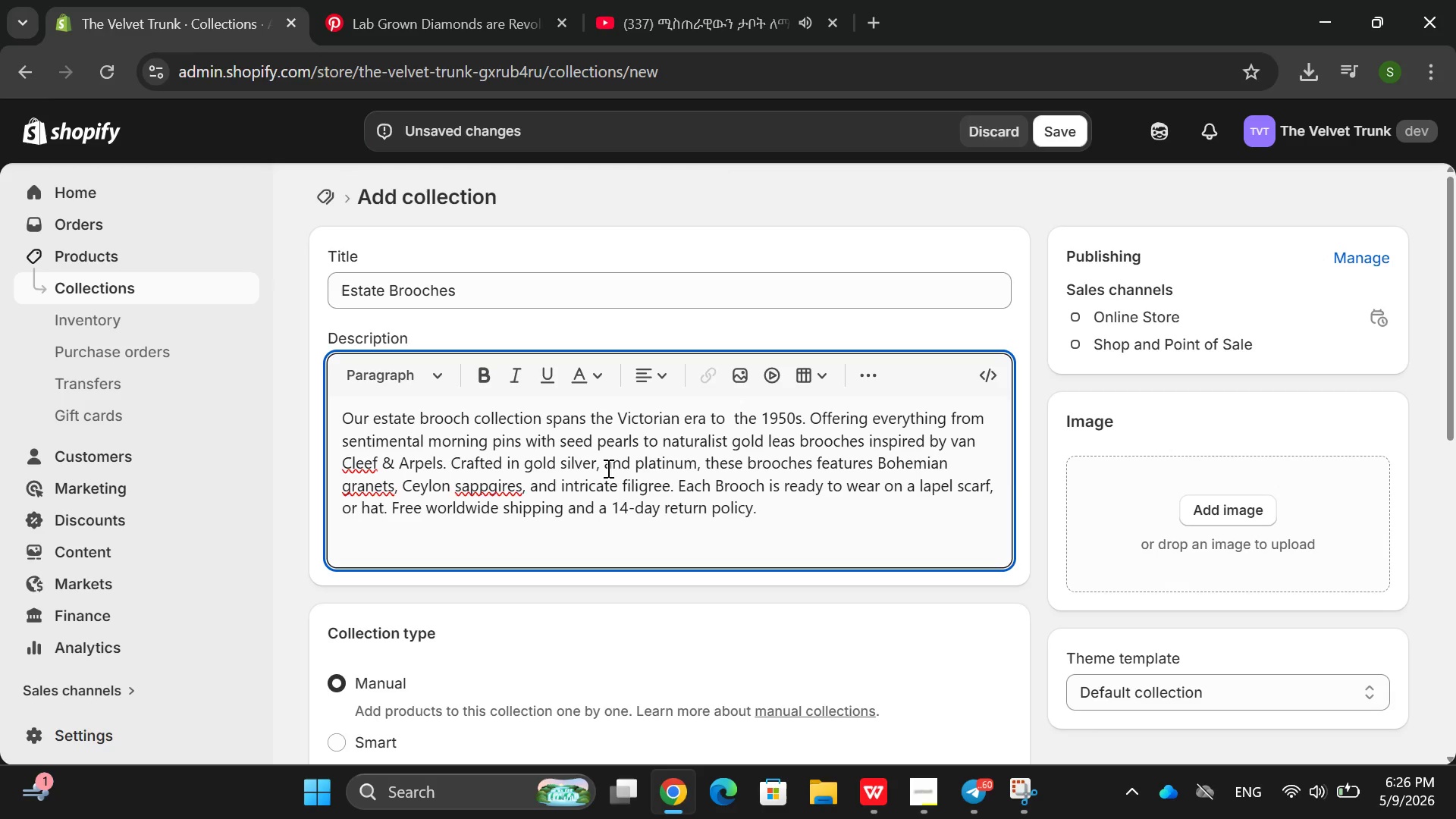 
right_click([493, 485])
 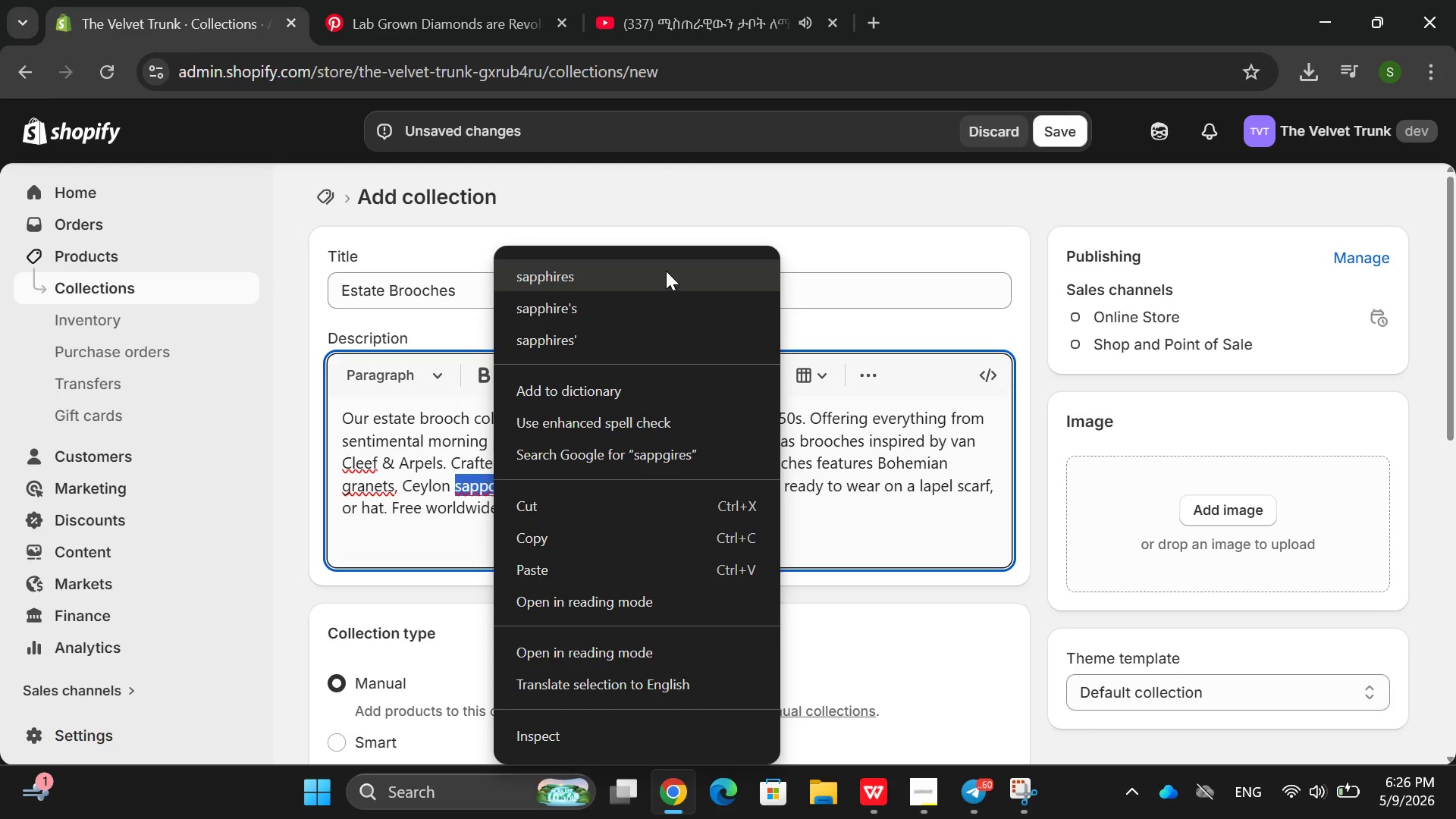 
left_click([666, 269])
 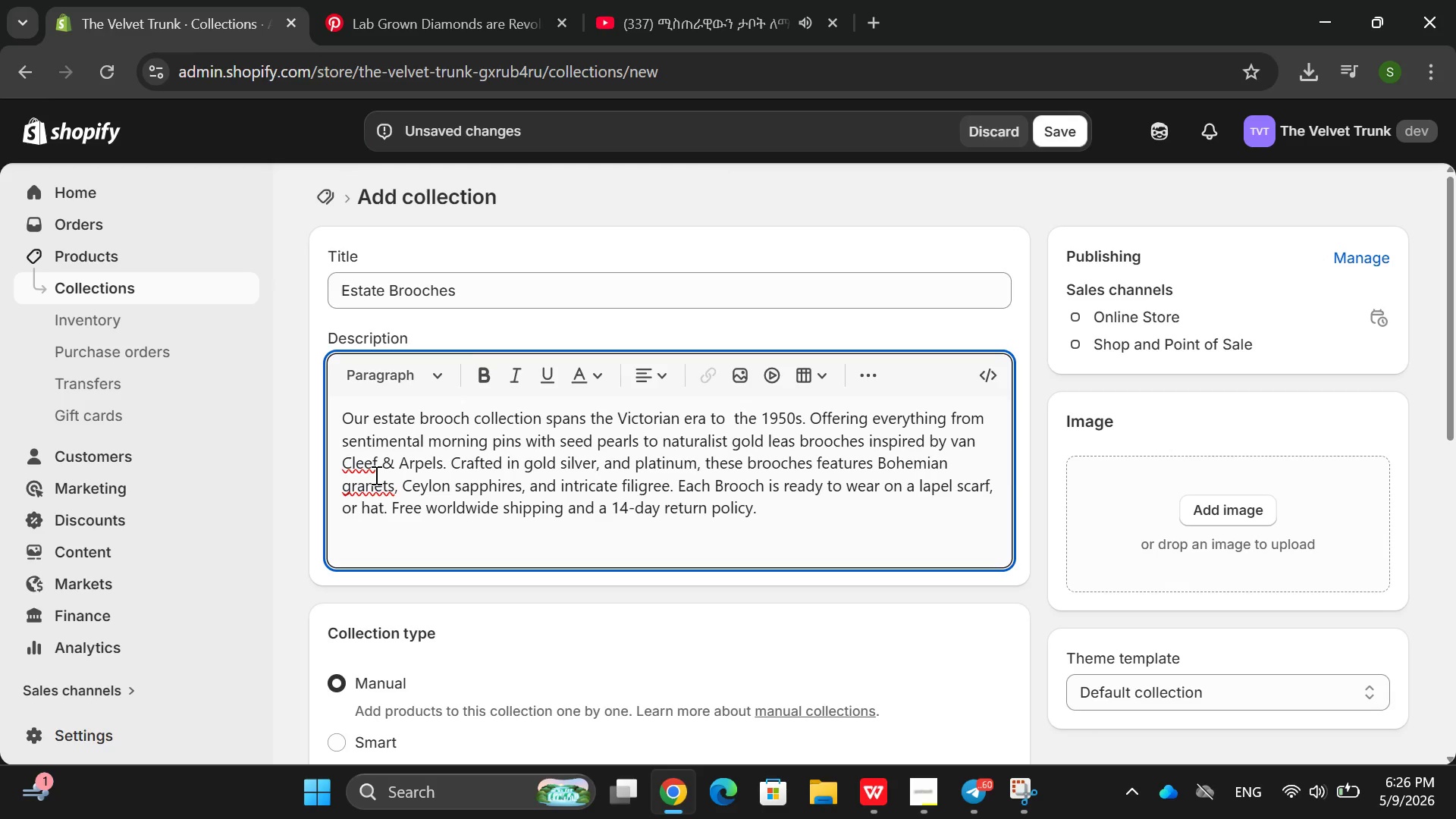 
right_click([375, 475])
 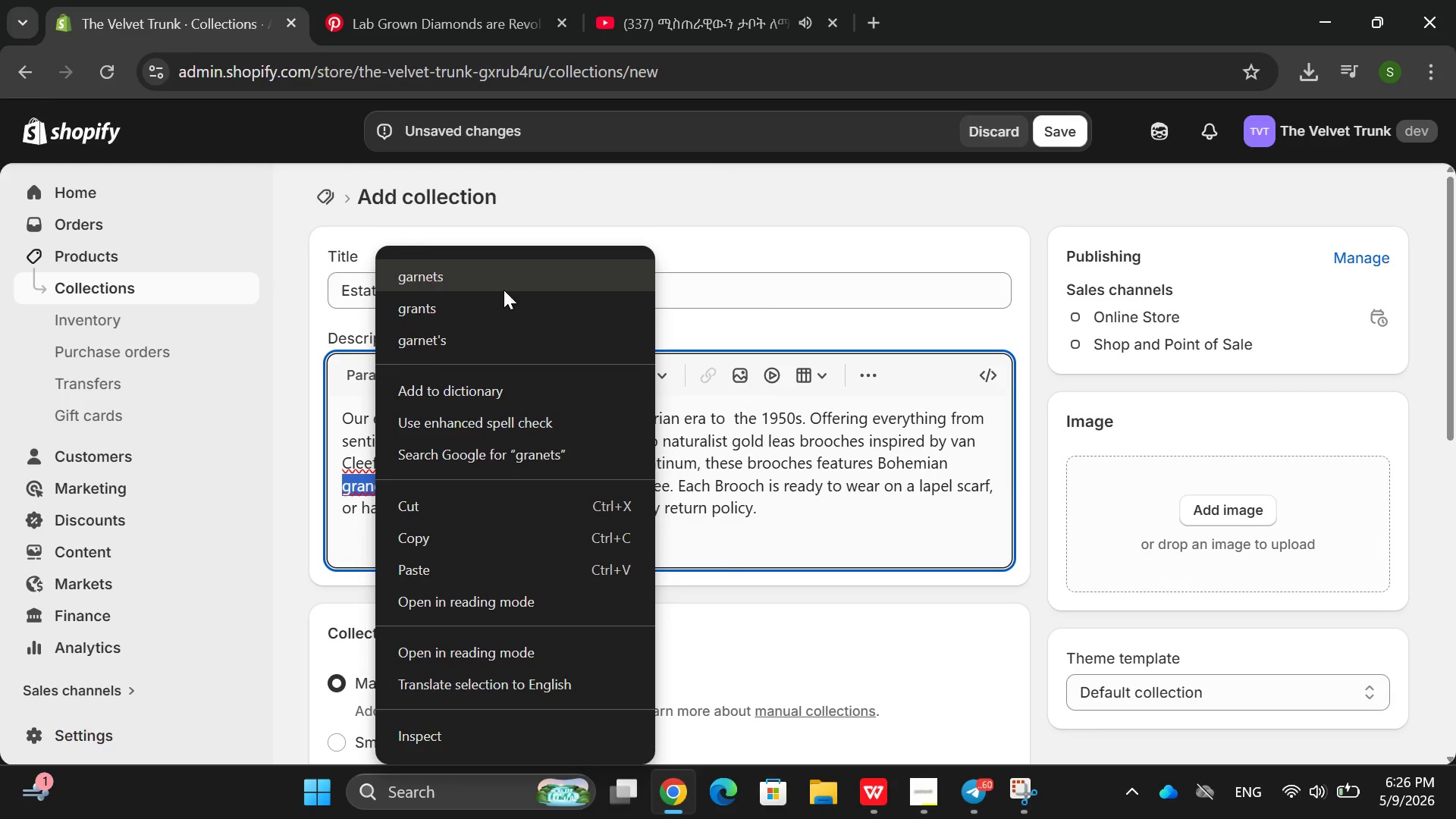 
left_click([491, 312])
 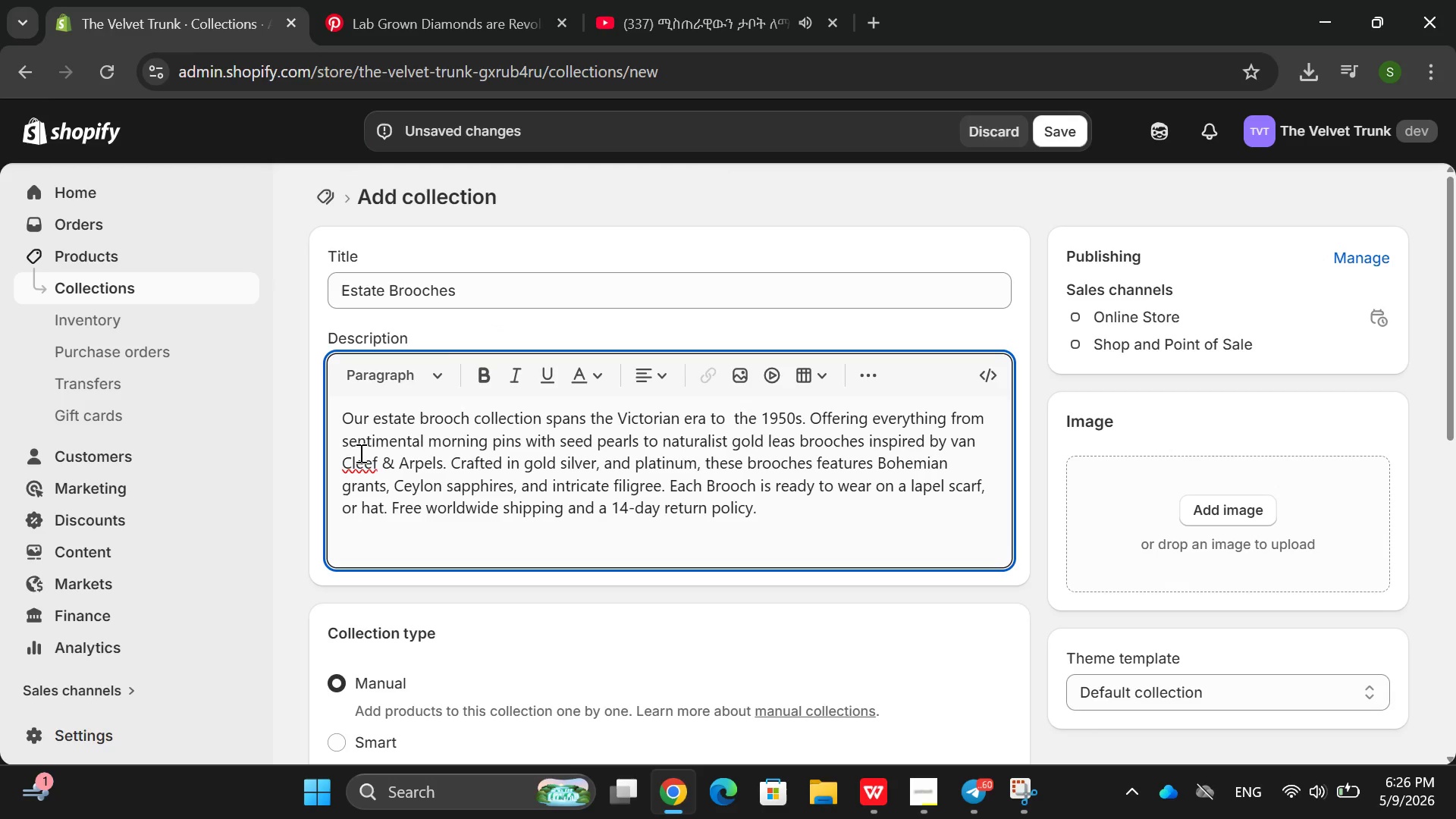 
right_click([359, 456])
 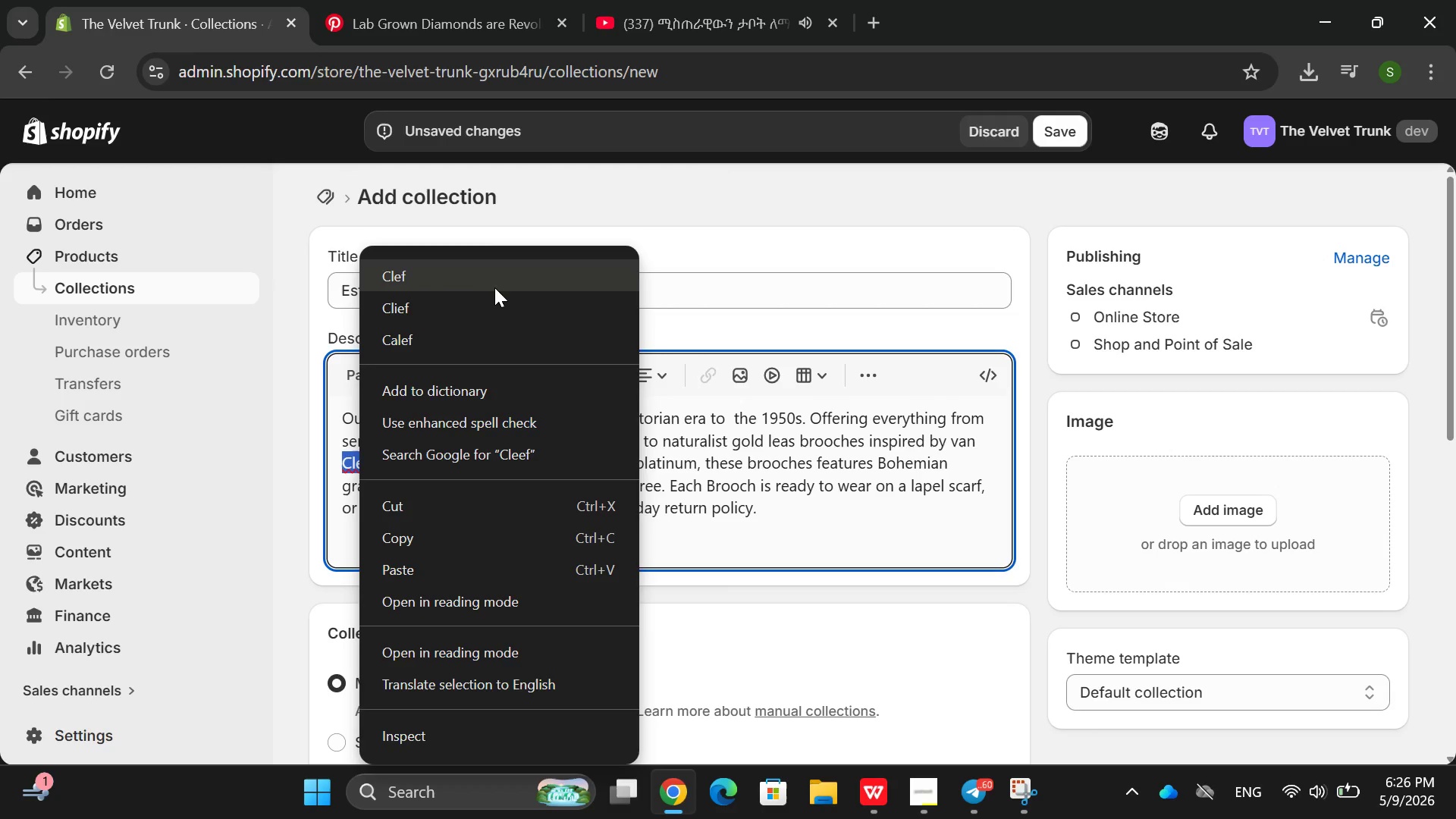 
left_click([494, 287])
 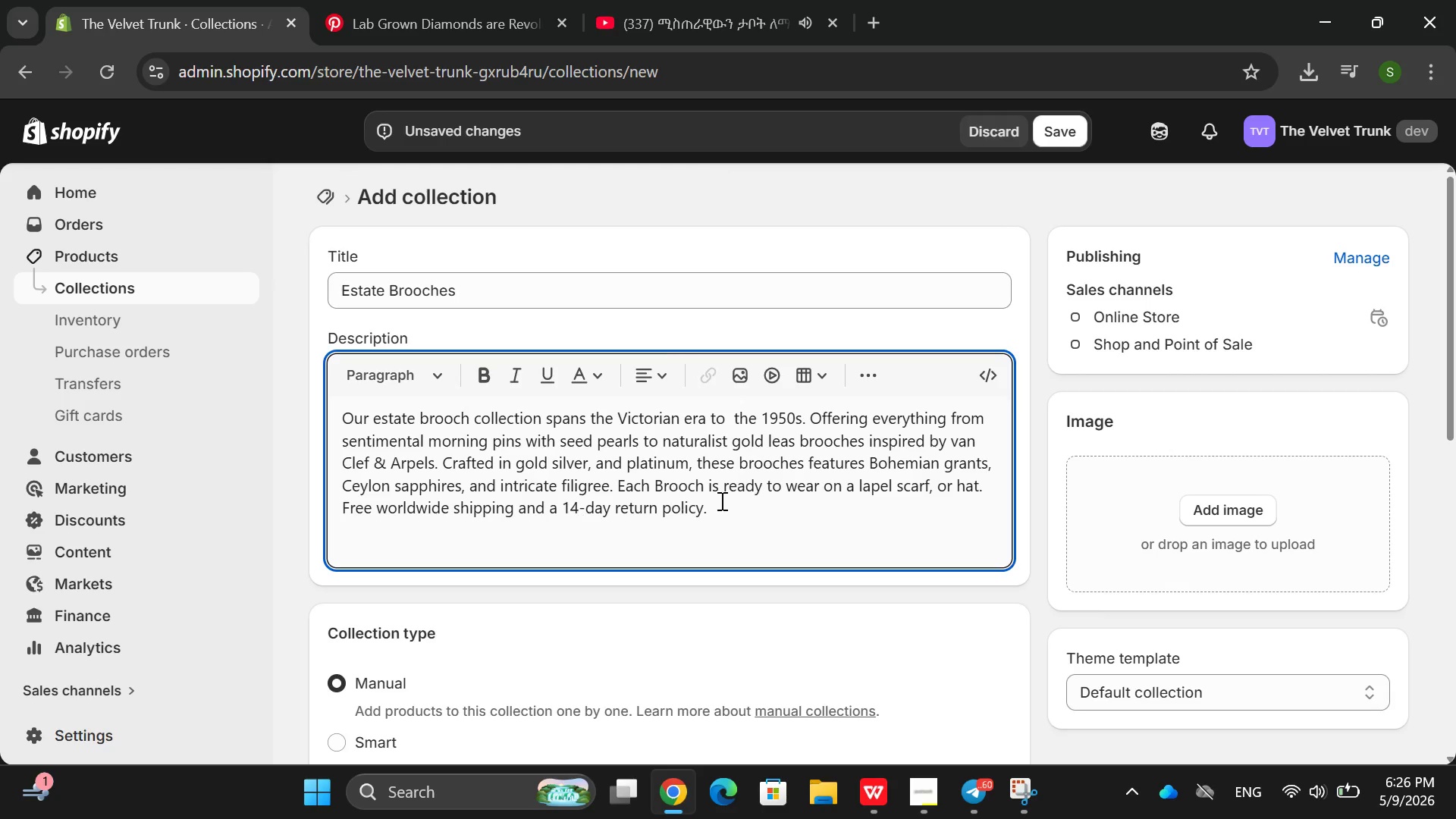 
left_click([727, 500])
 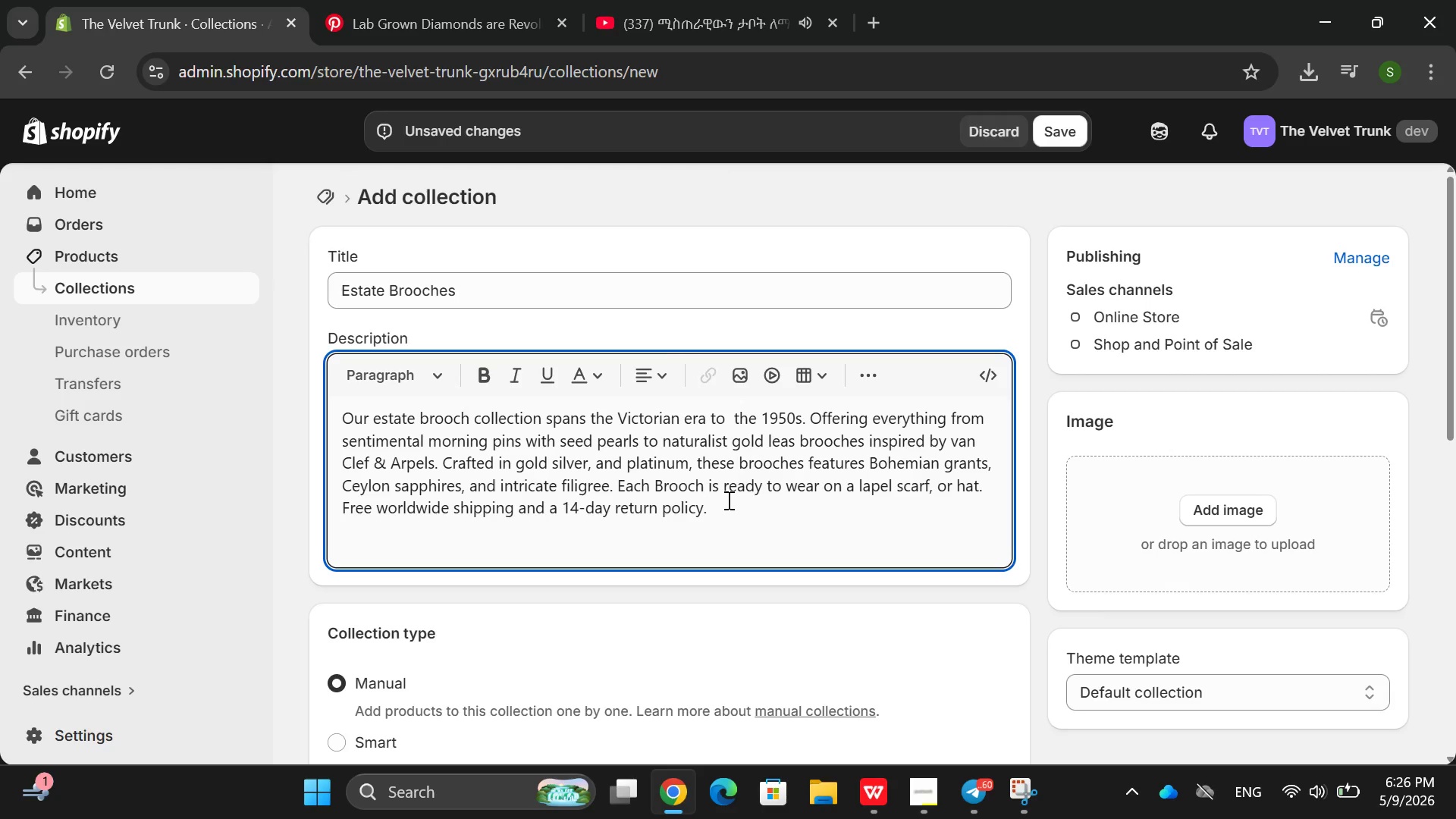 
key(Enter)
 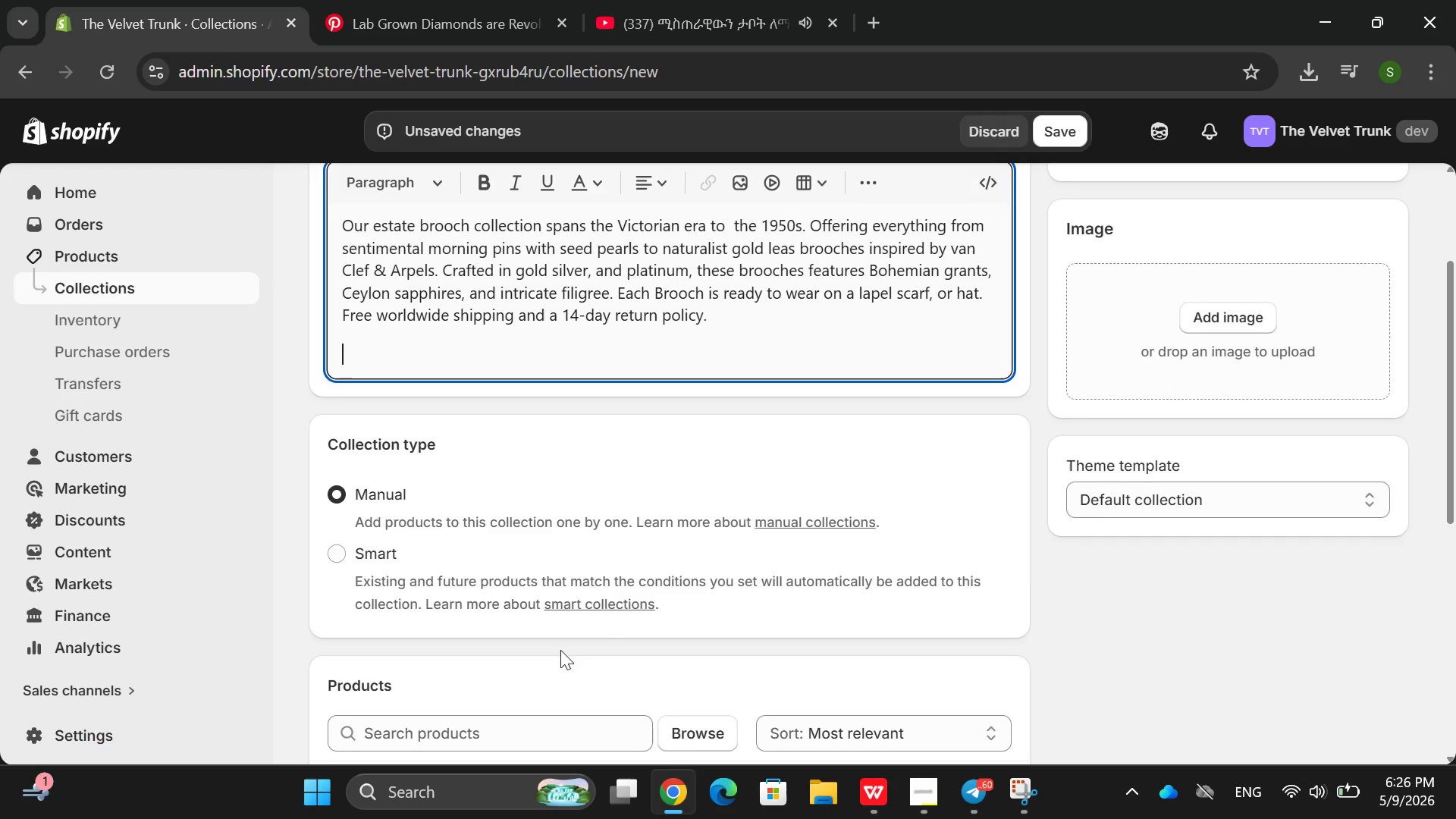 
left_click([342, 550])
 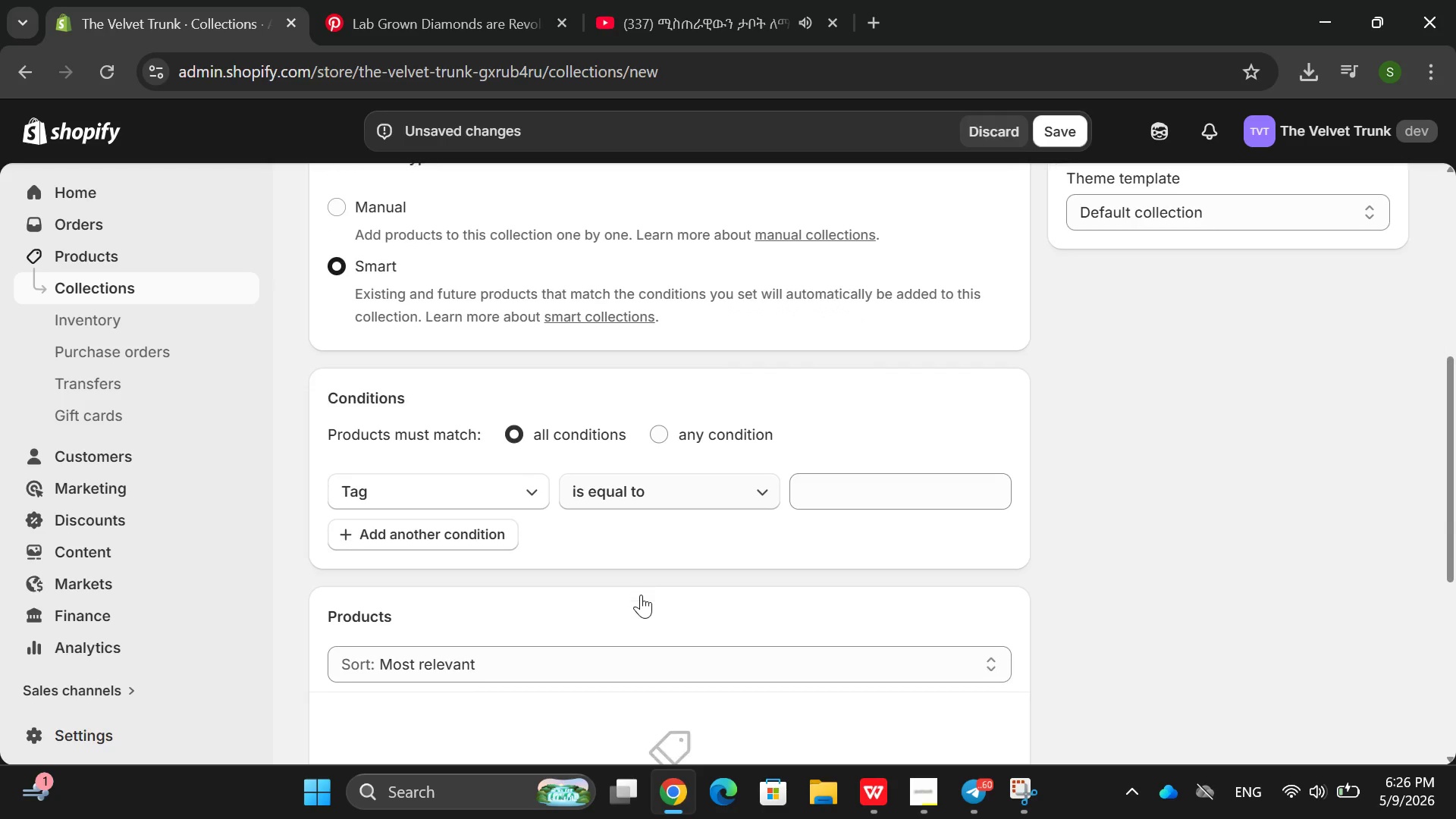 
left_click([666, 430])
 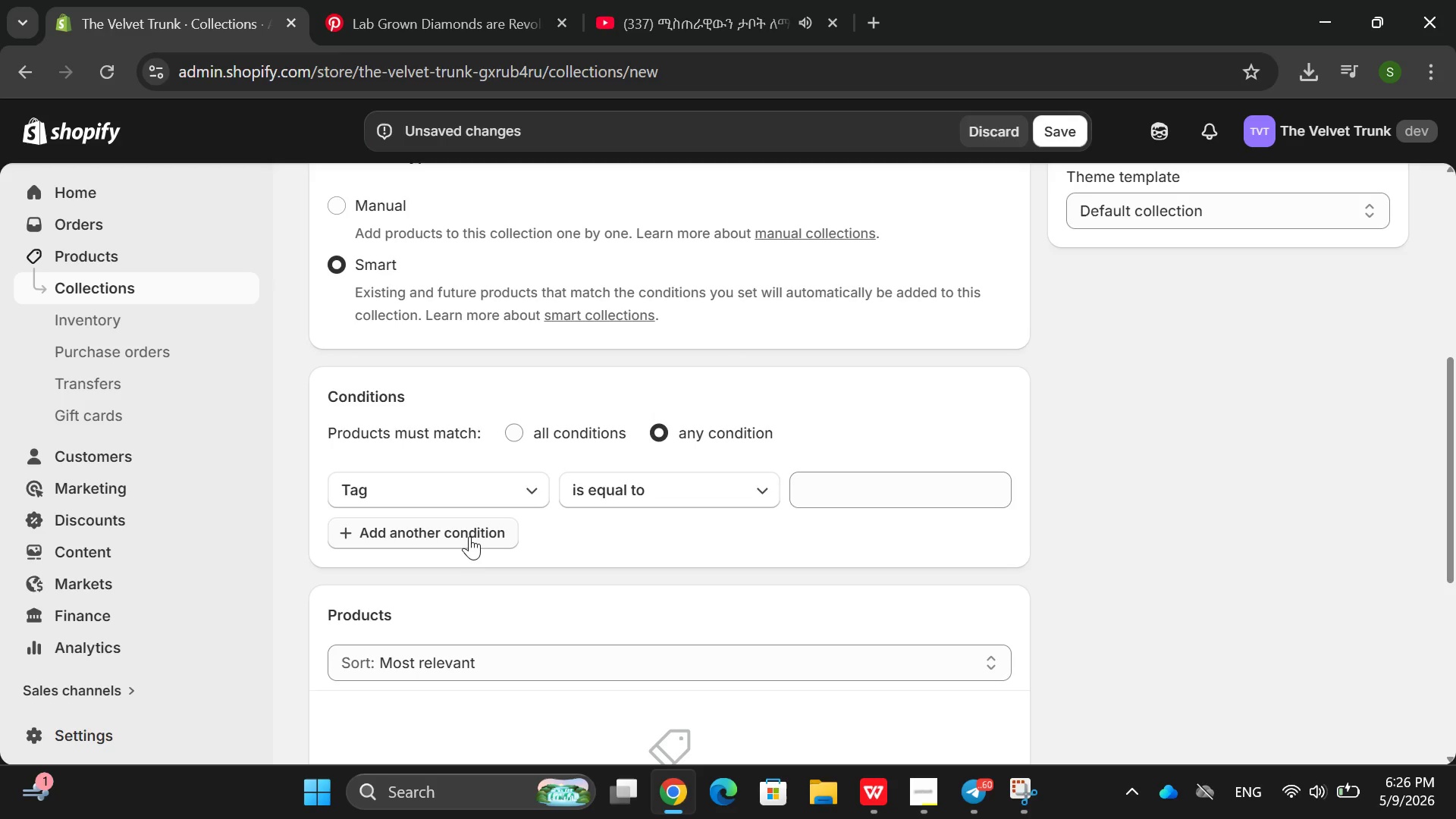 
left_click([466, 538])
 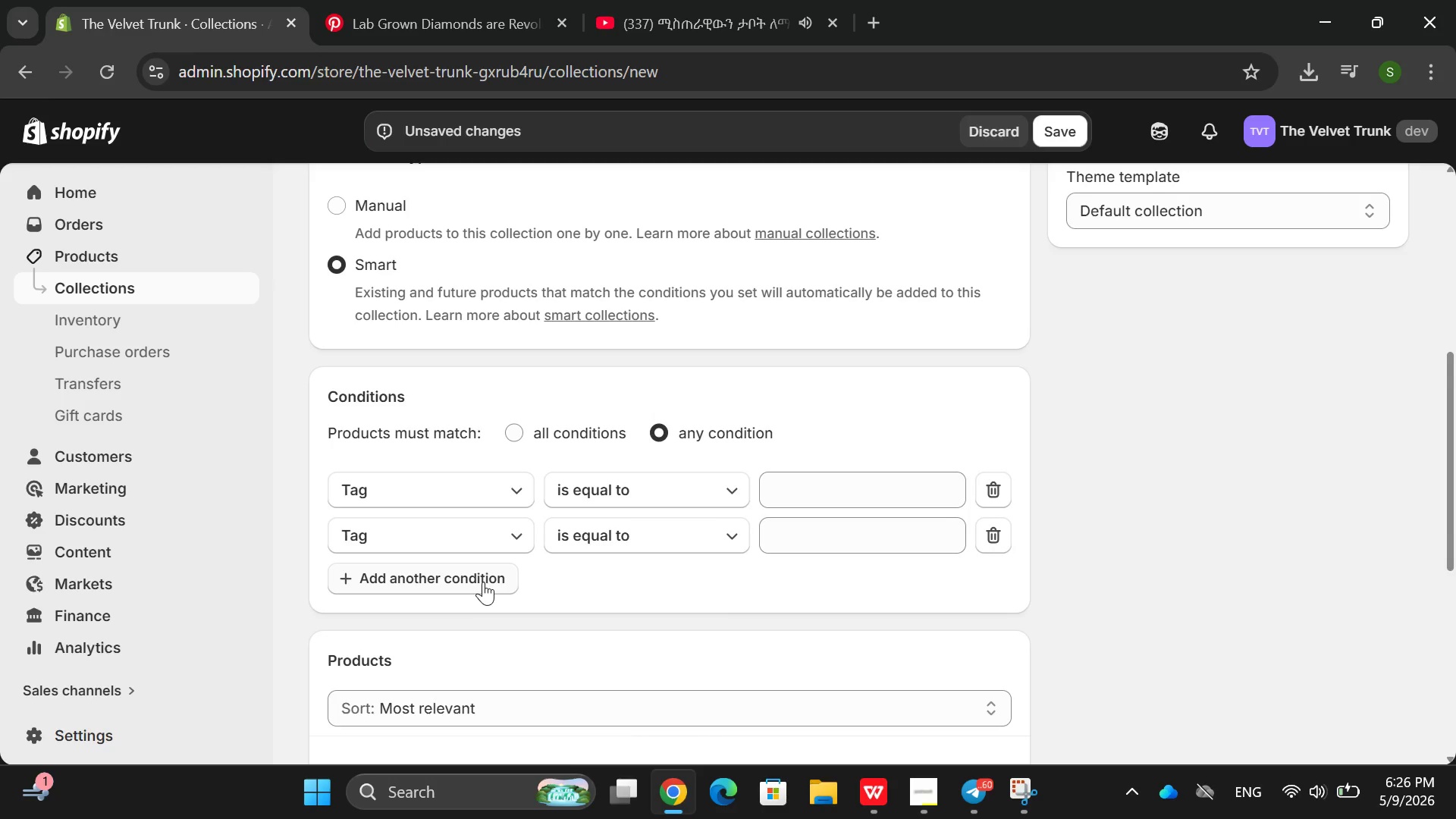 
left_click([479, 576])
 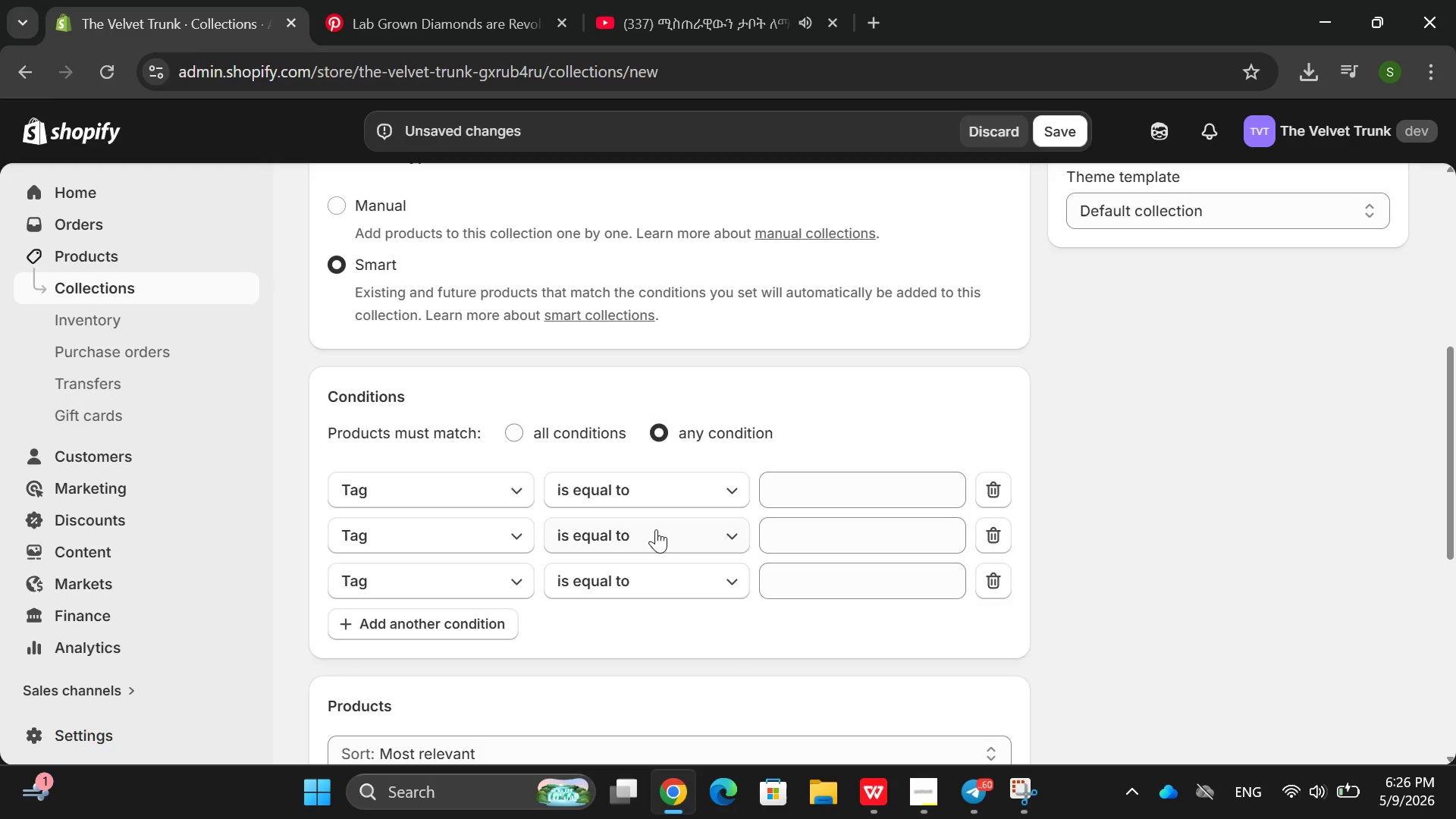 
left_click([808, 481])
 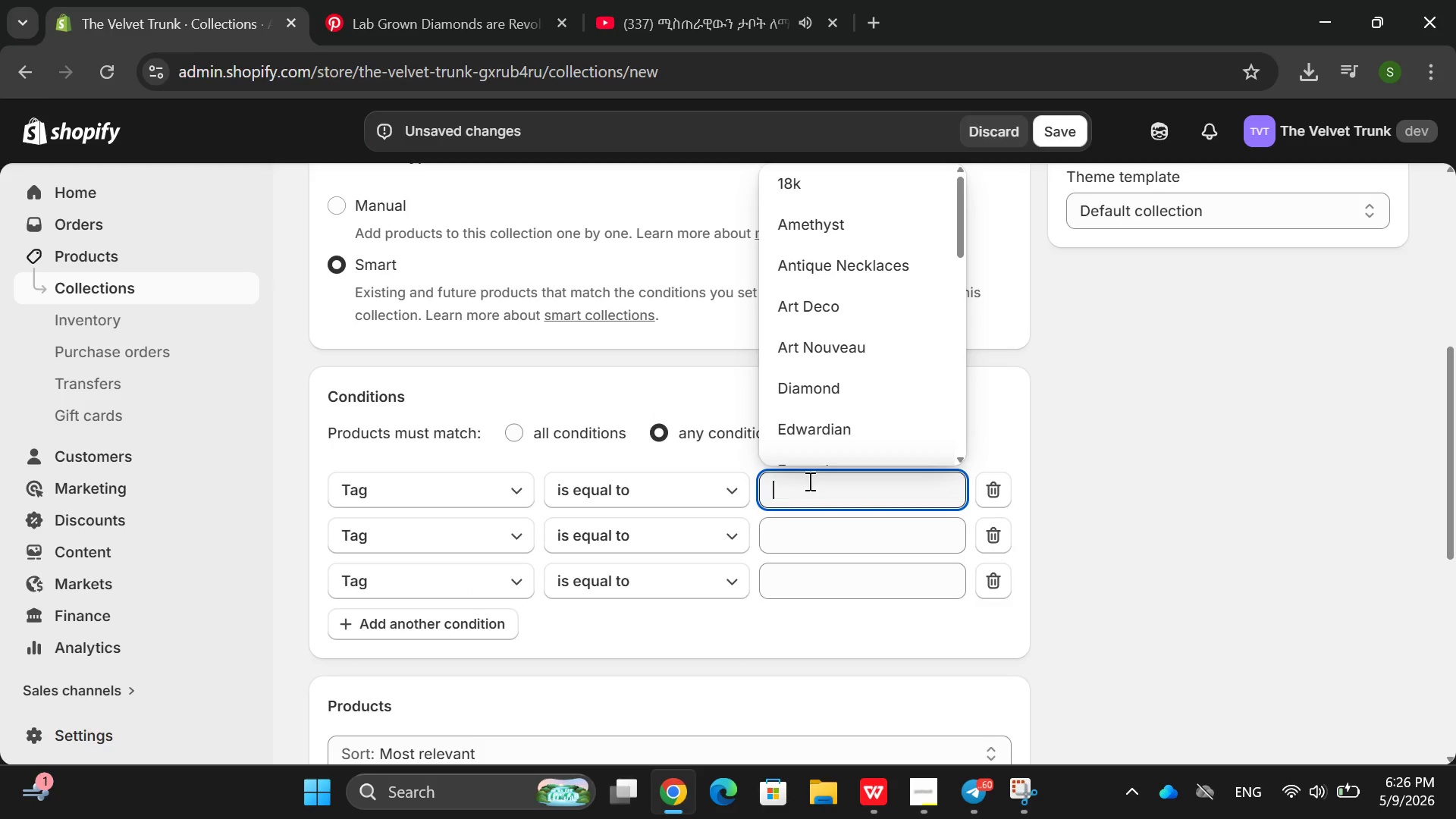 
key(Shift+V)
 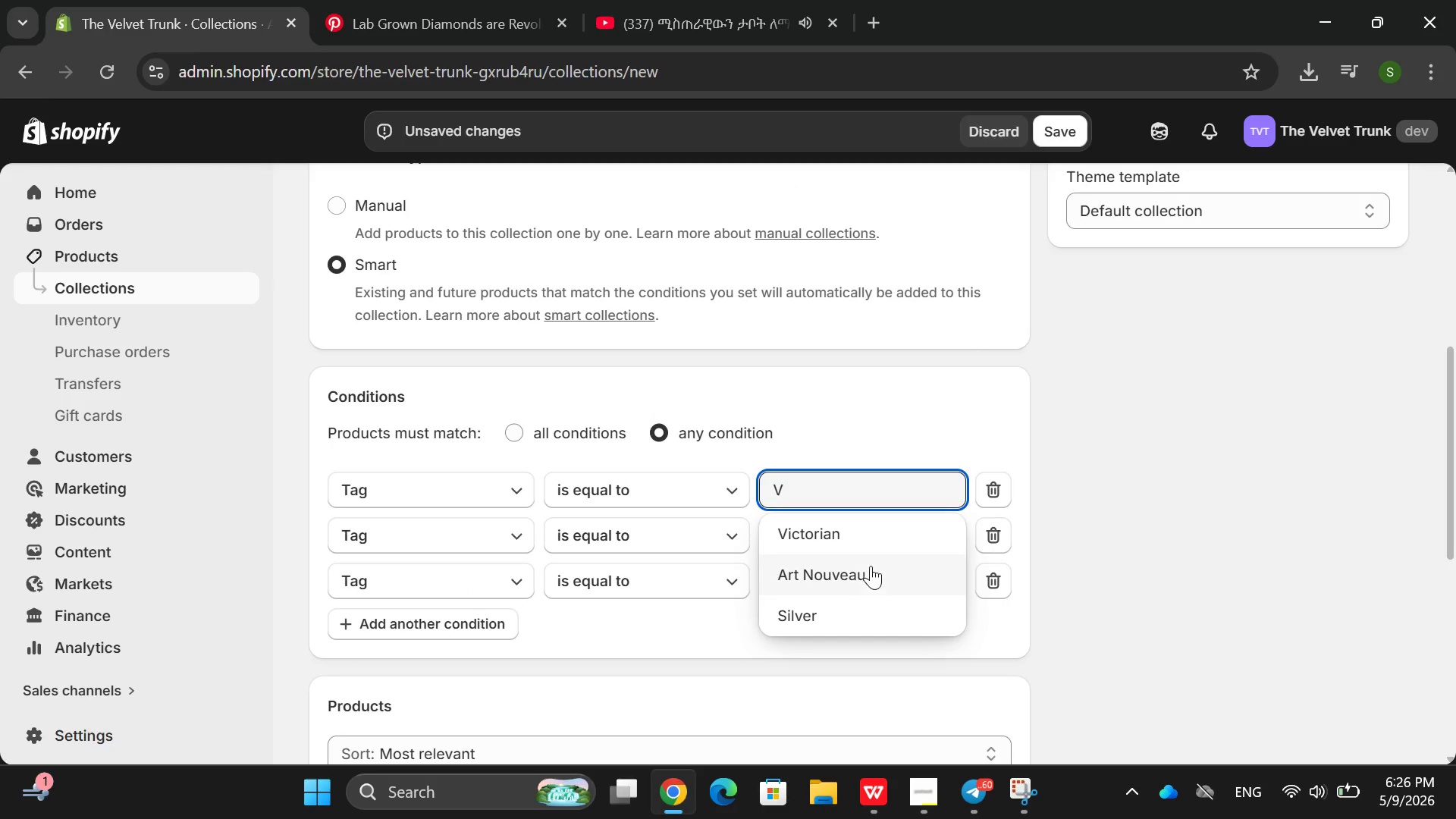 
left_click([893, 524])
 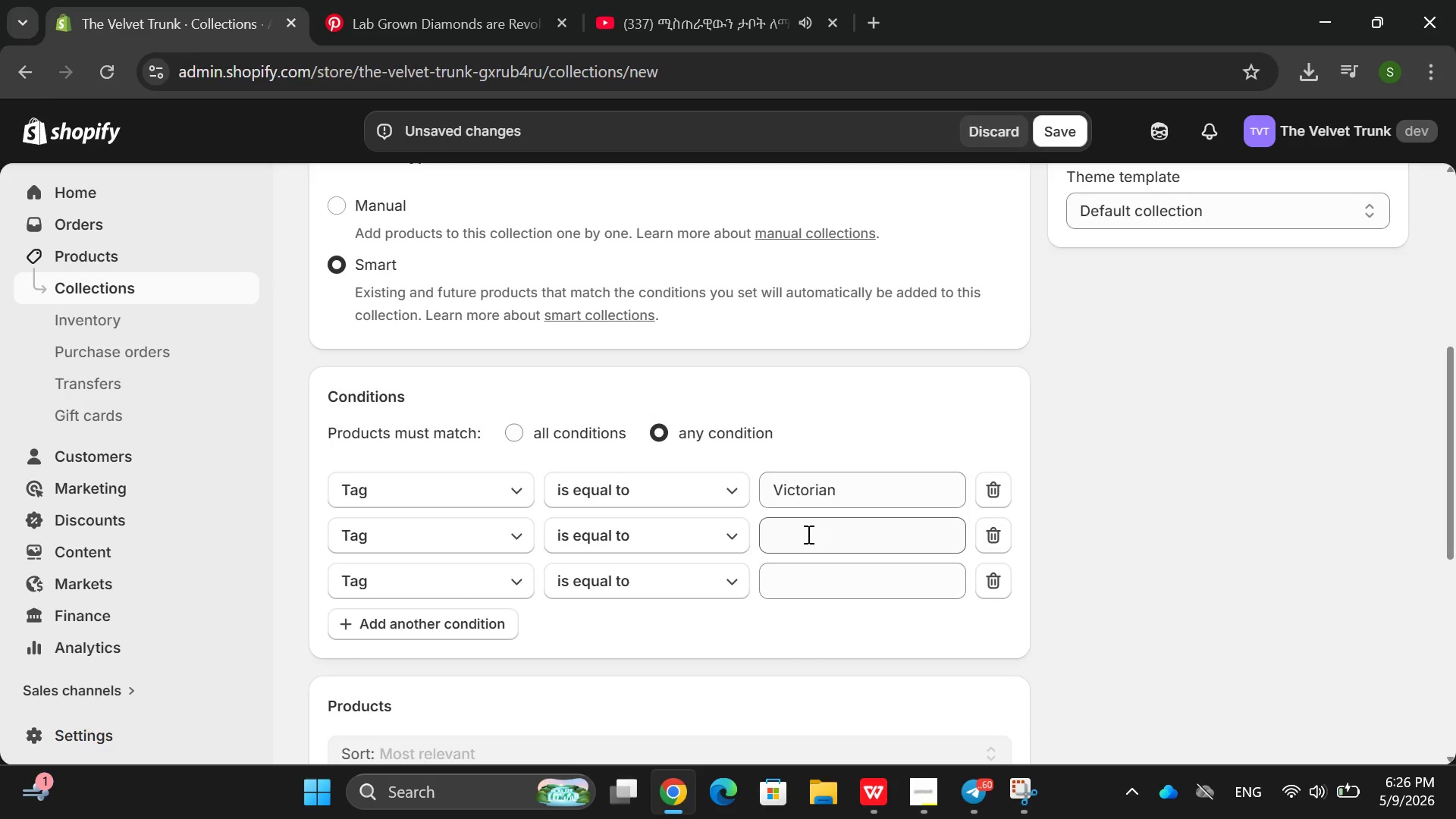 
left_click([807, 534])
 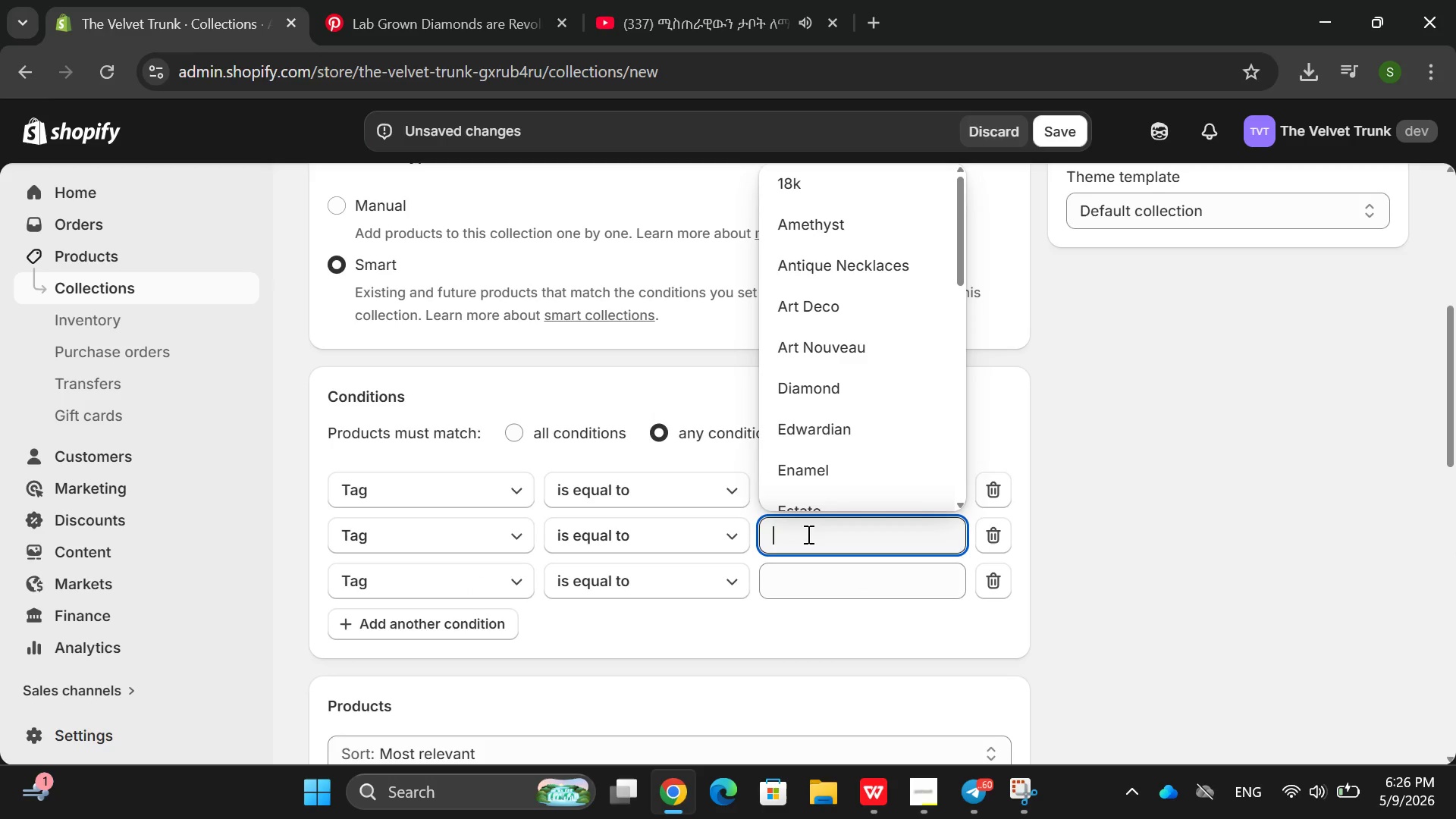 
type(Ed)
 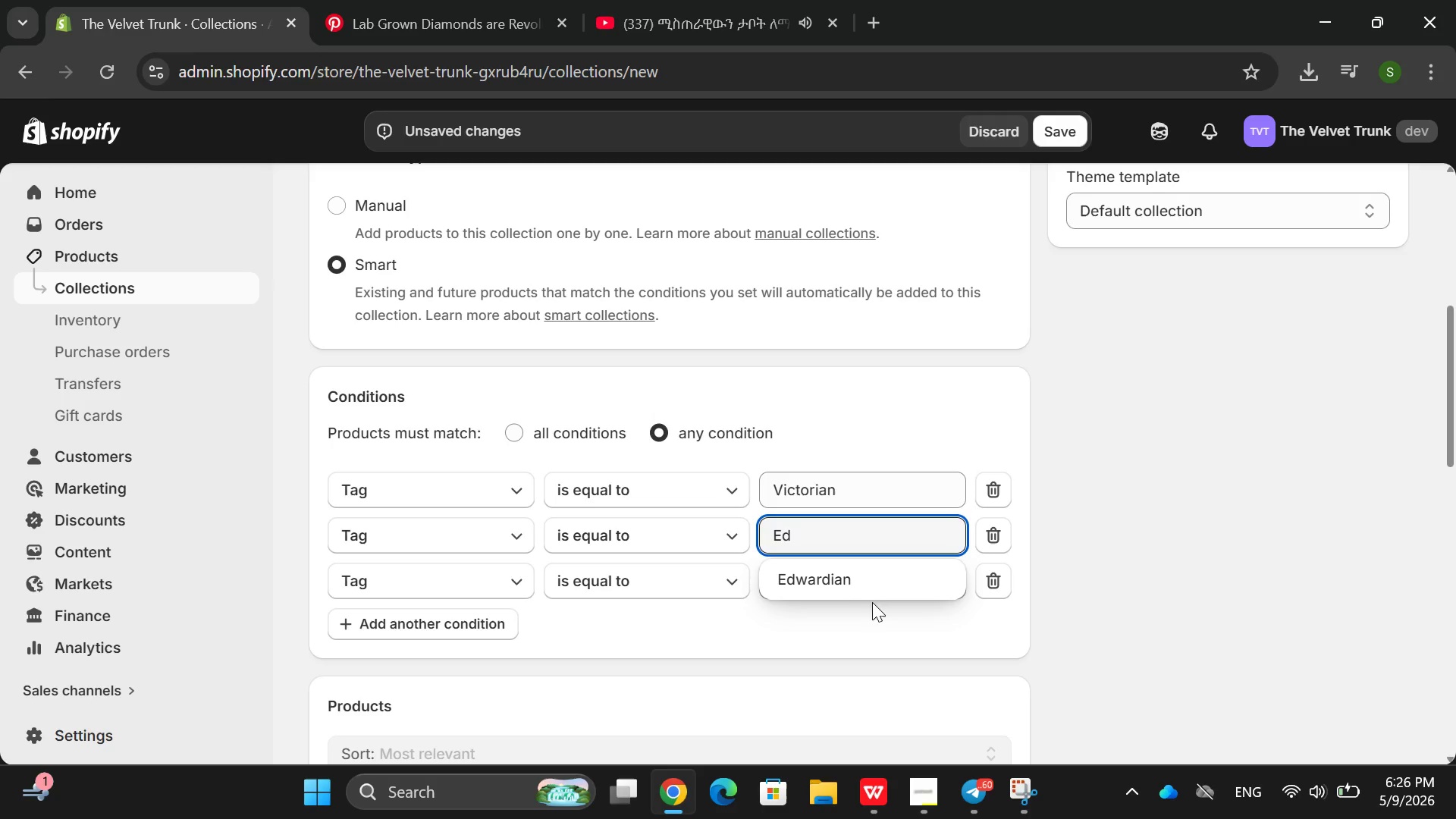 
left_click([858, 589])
 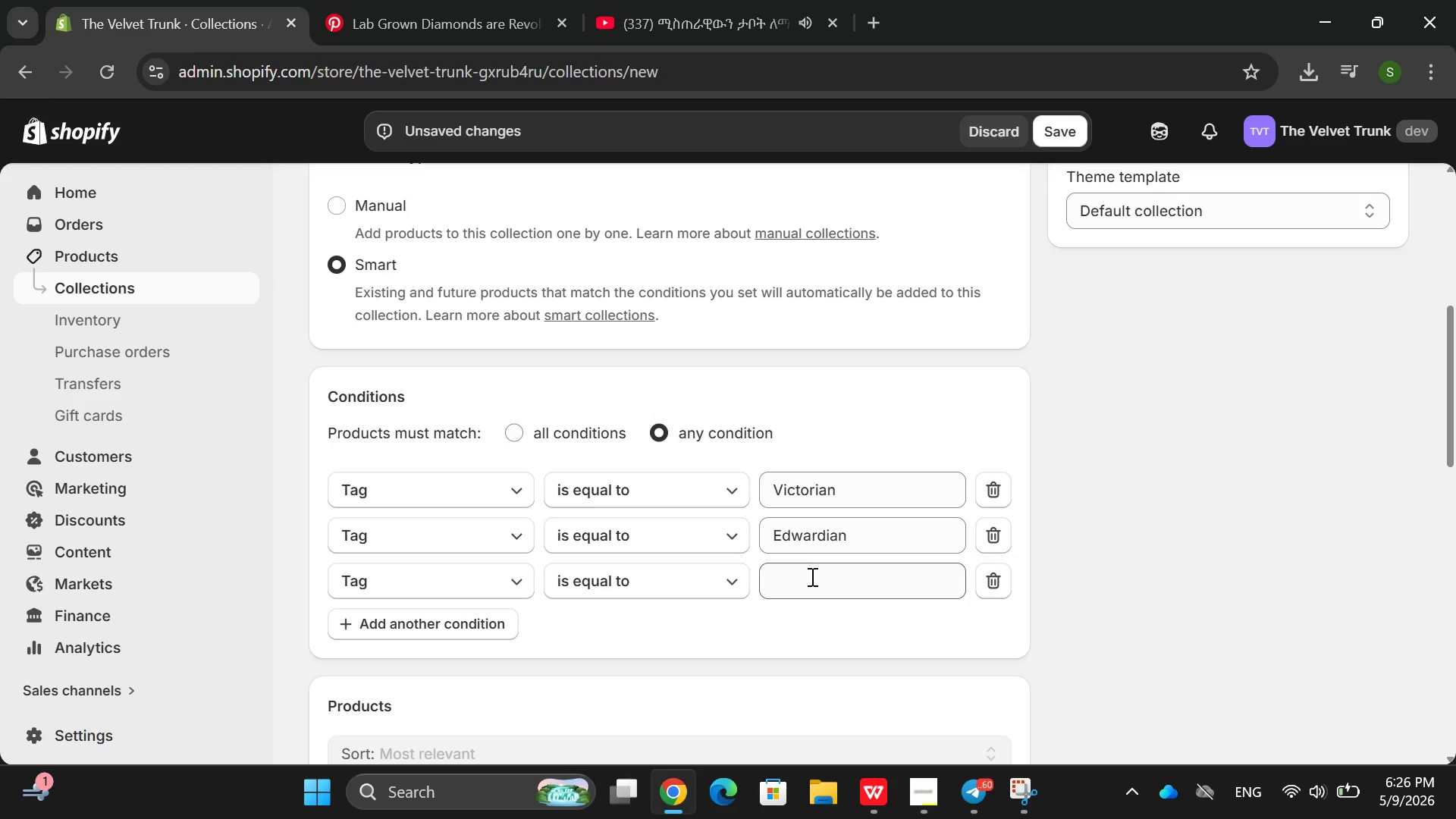 
left_click([811, 576])
 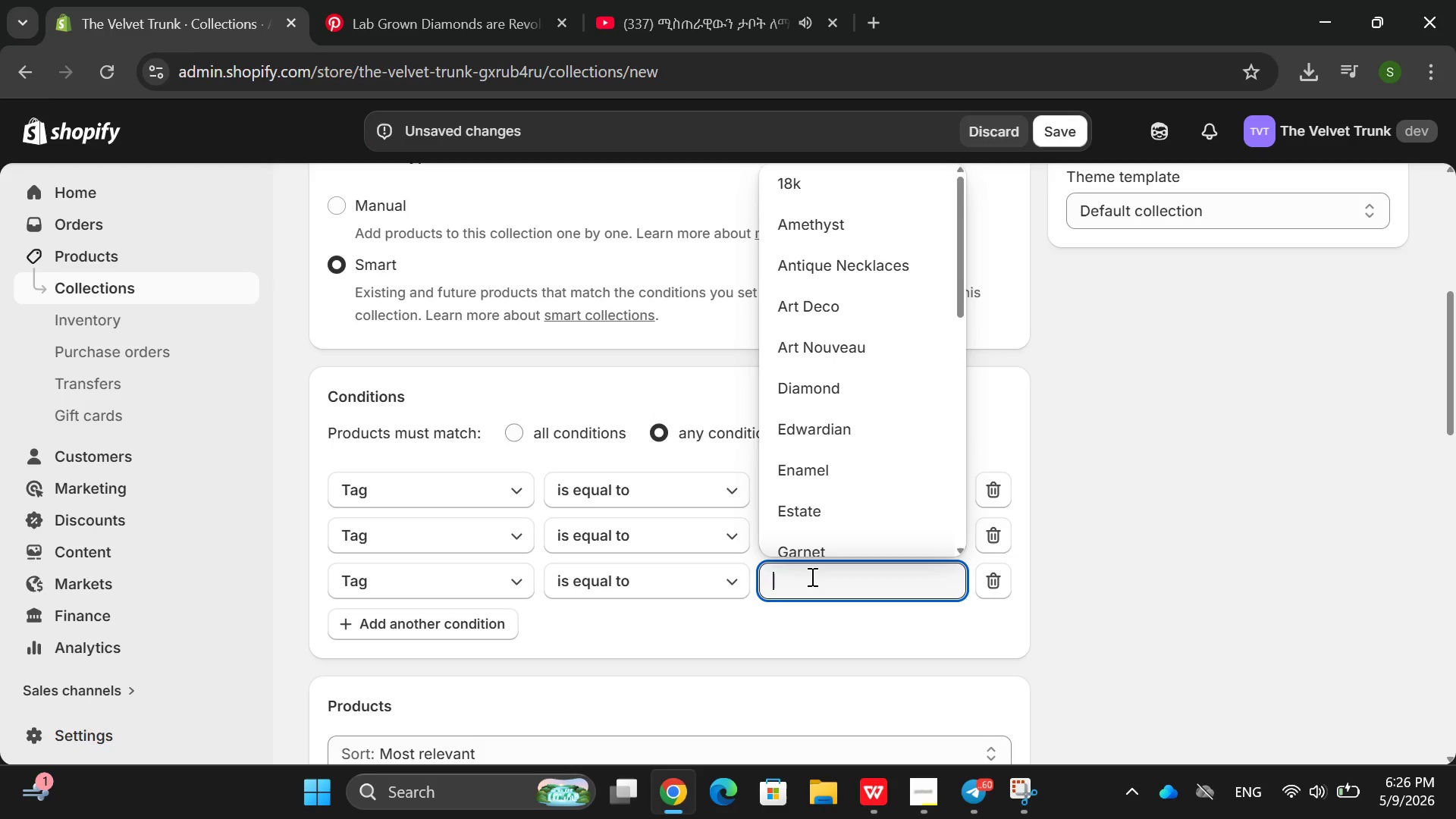 
type(Go)
 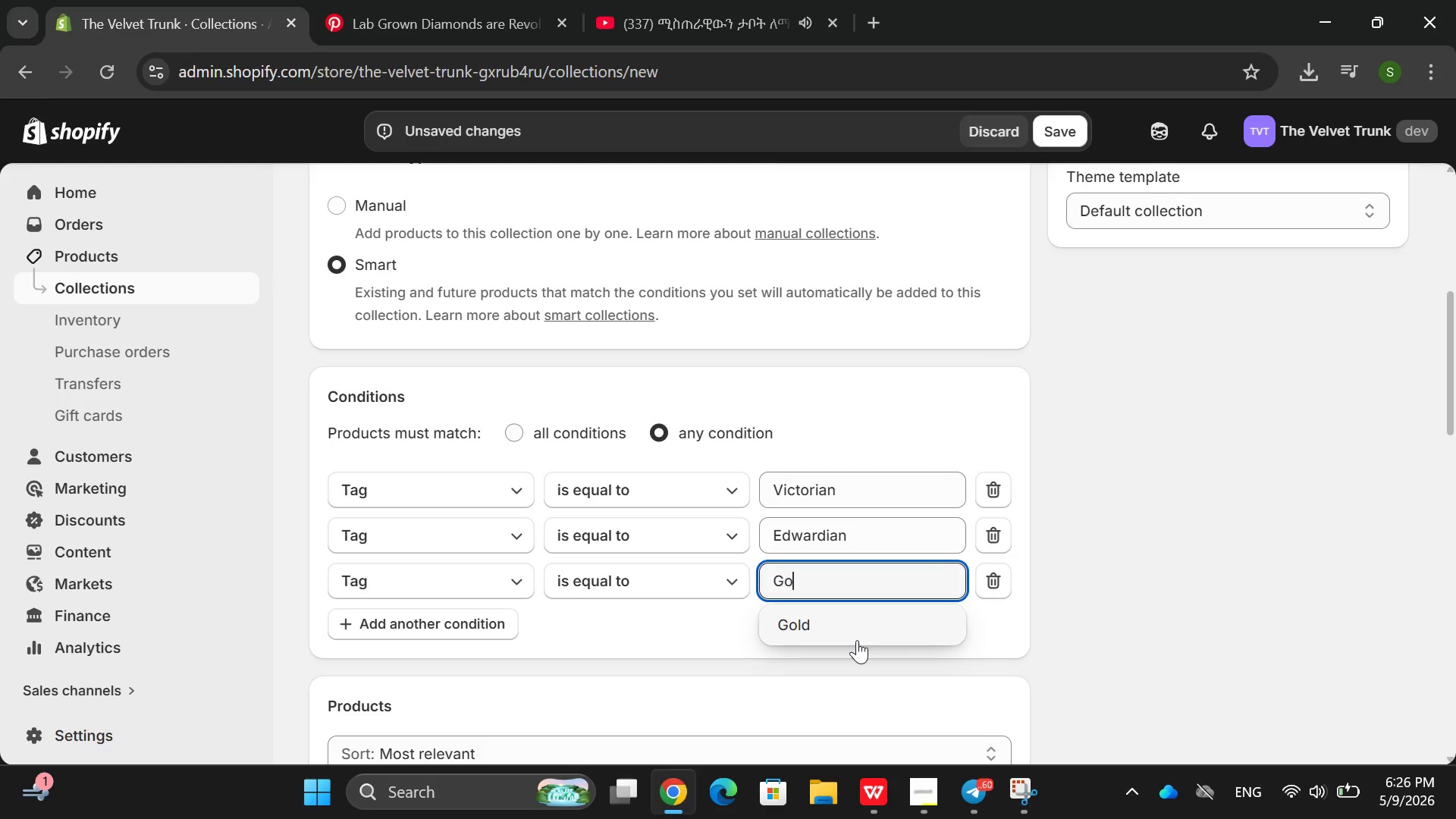 
left_click([857, 640])
 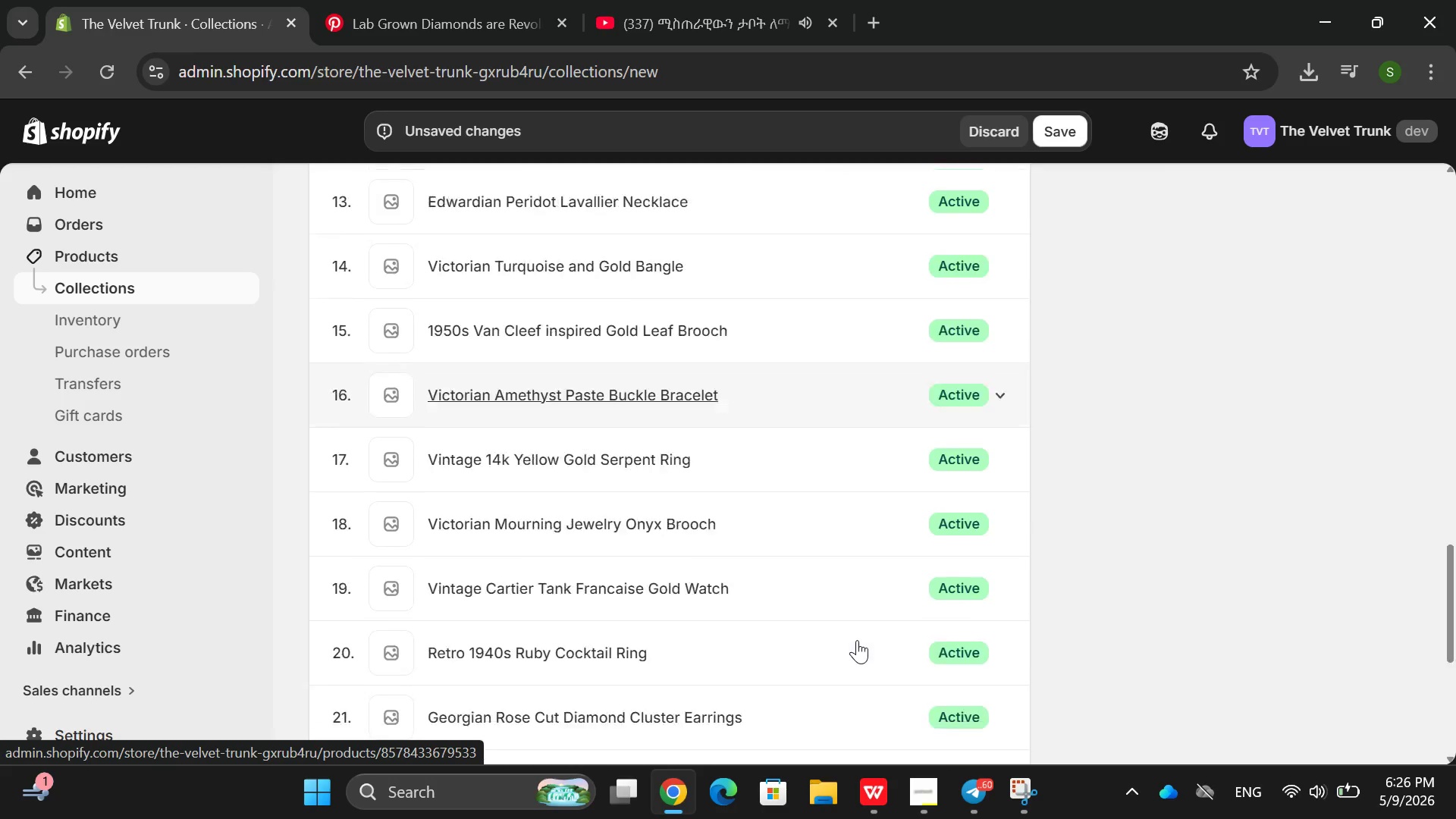 
wait(8.44)
 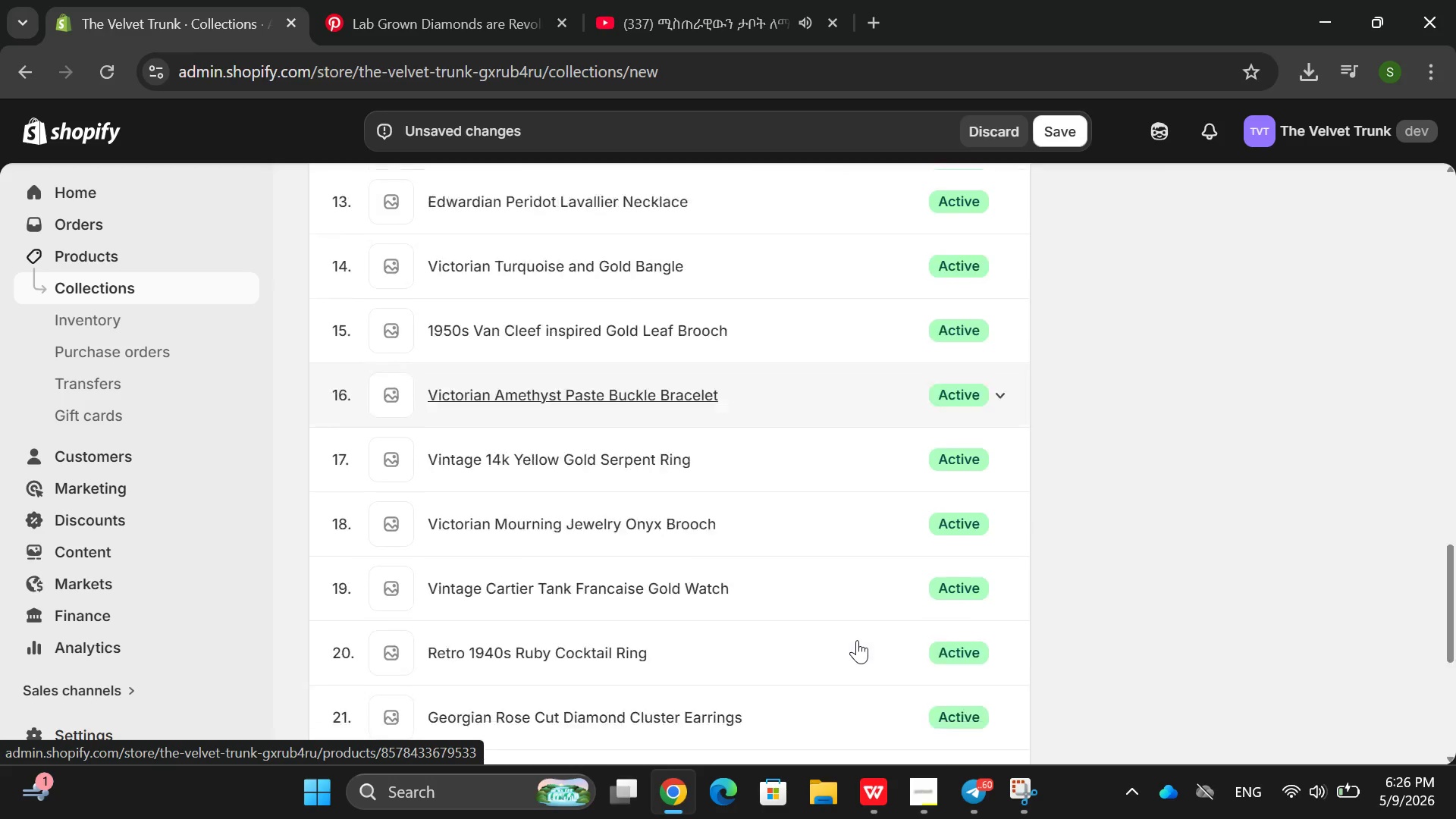 
left_click([453, 560])
 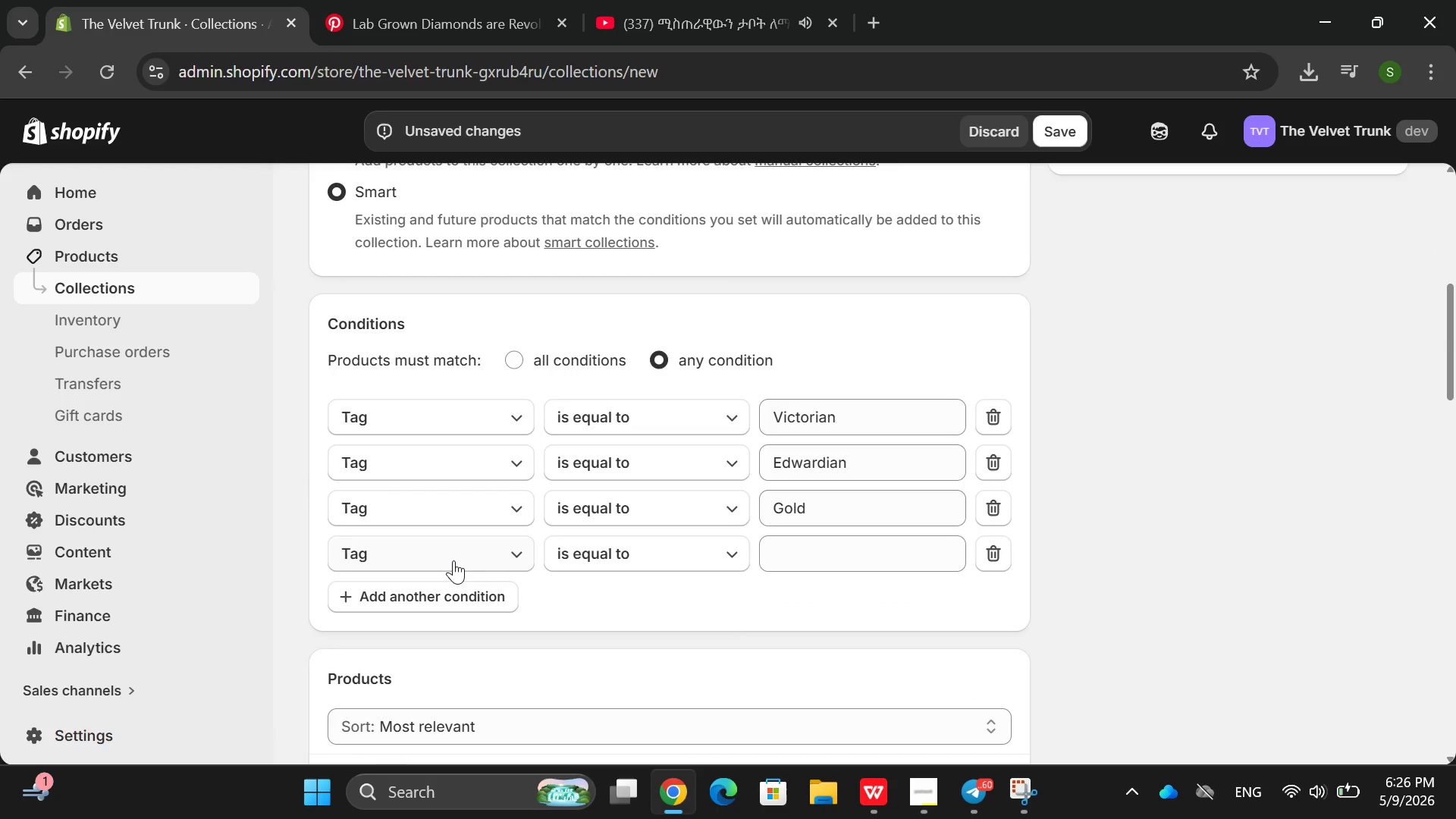 
type(pl)
 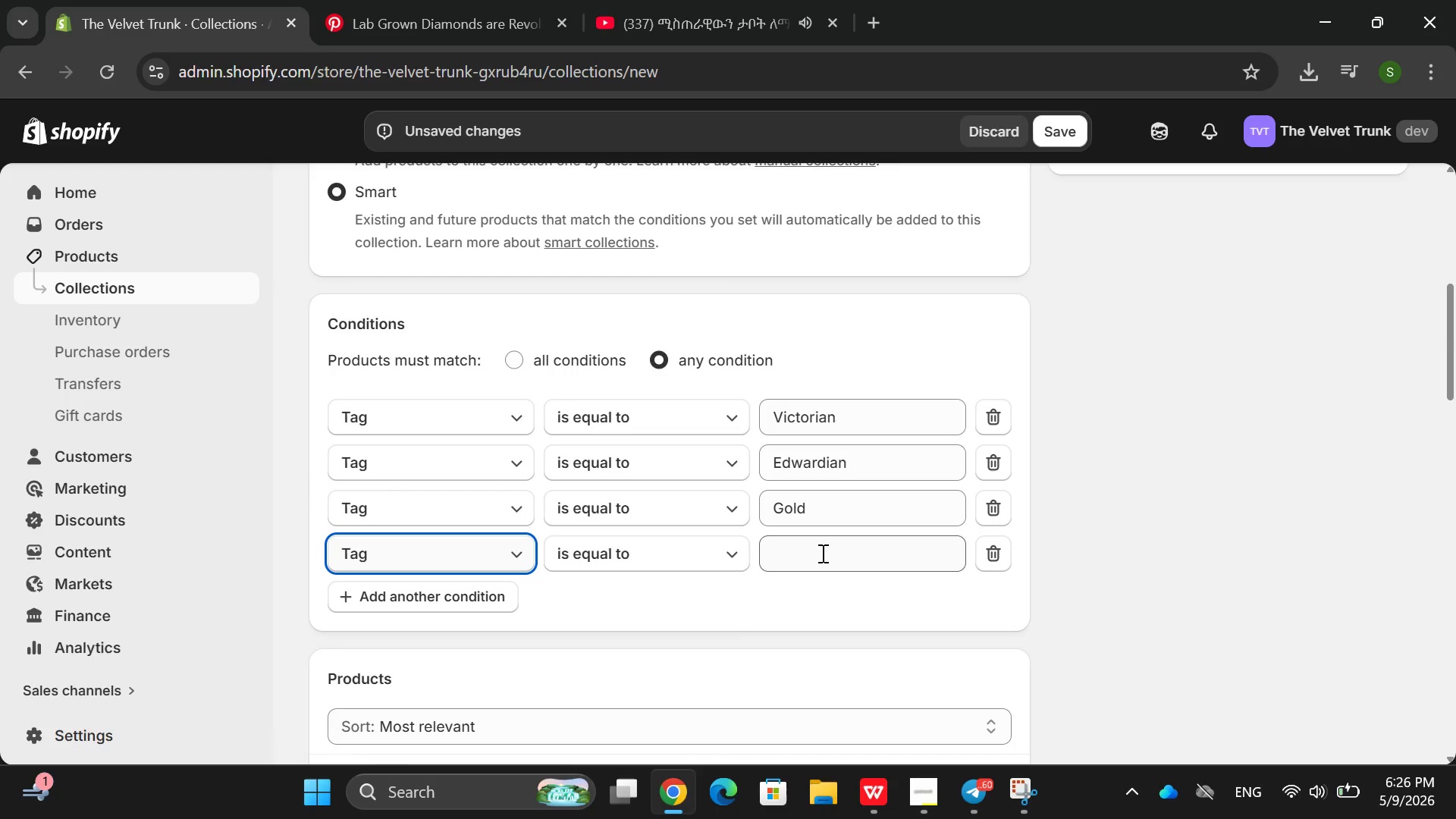 
left_click([821, 556])
 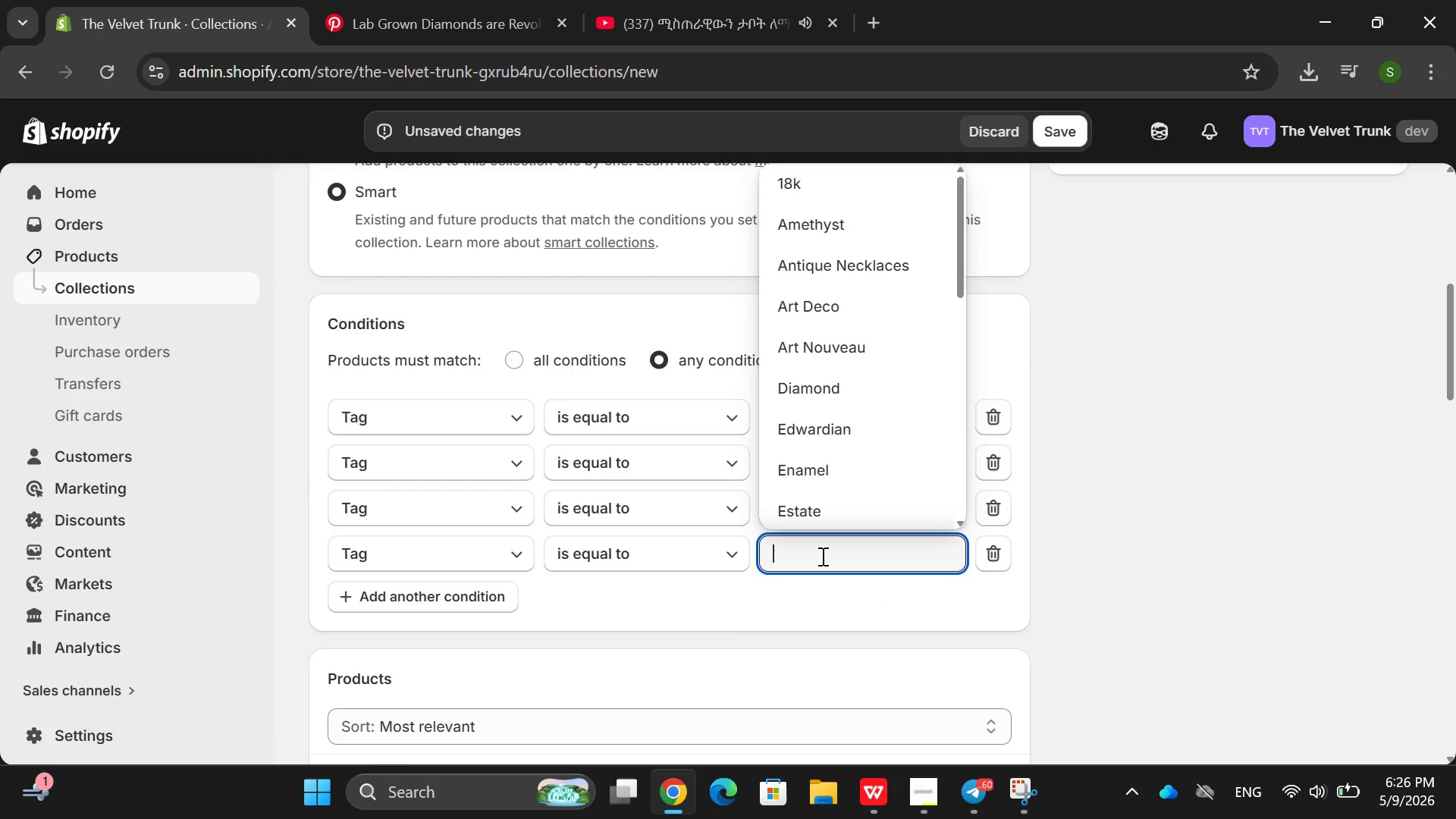 
type(l)
key(Backspace)
type(pl)
 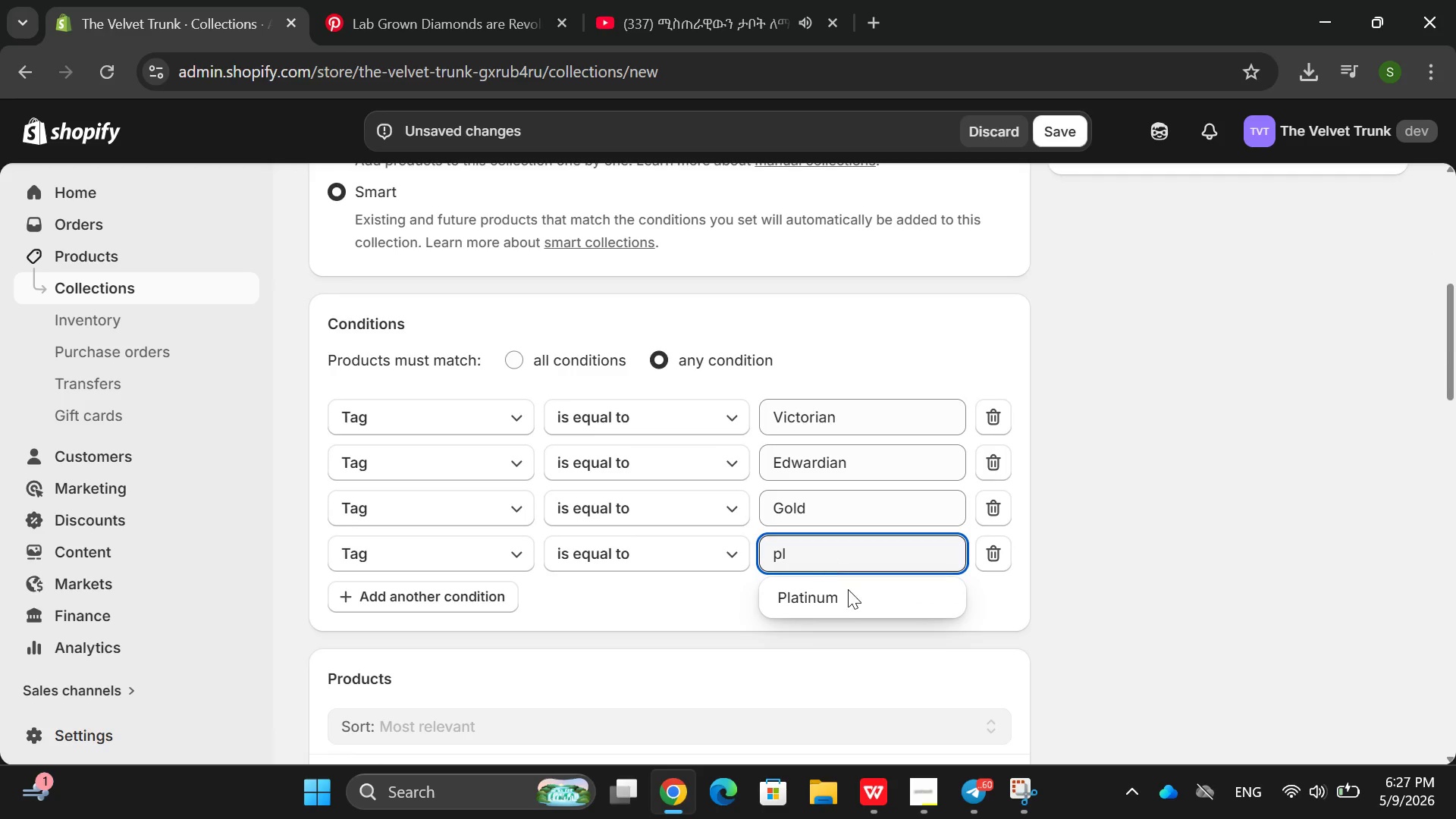 
left_click([848, 589])
 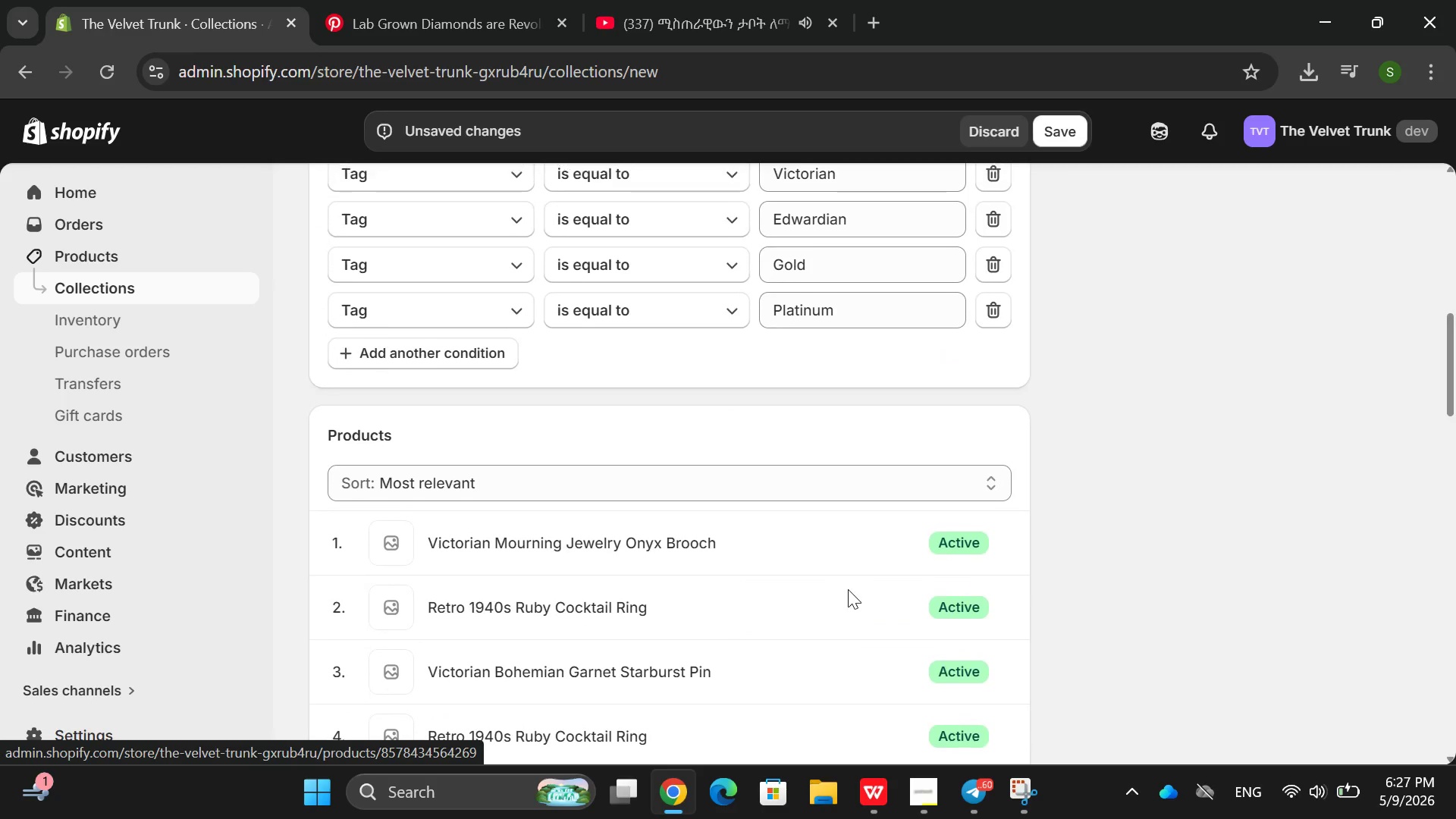 
wait(5.91)
 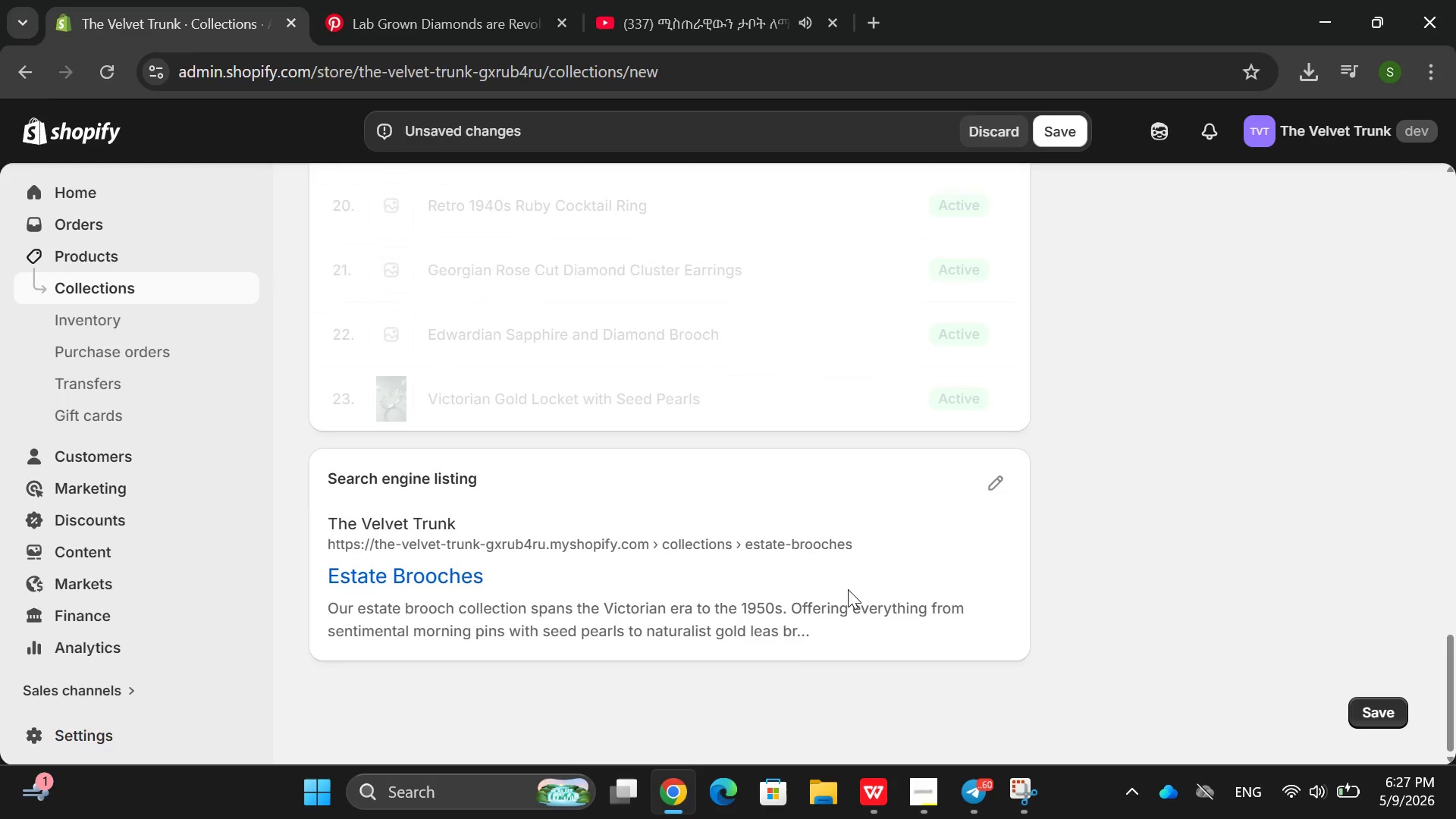 
left_click([460, 641])
 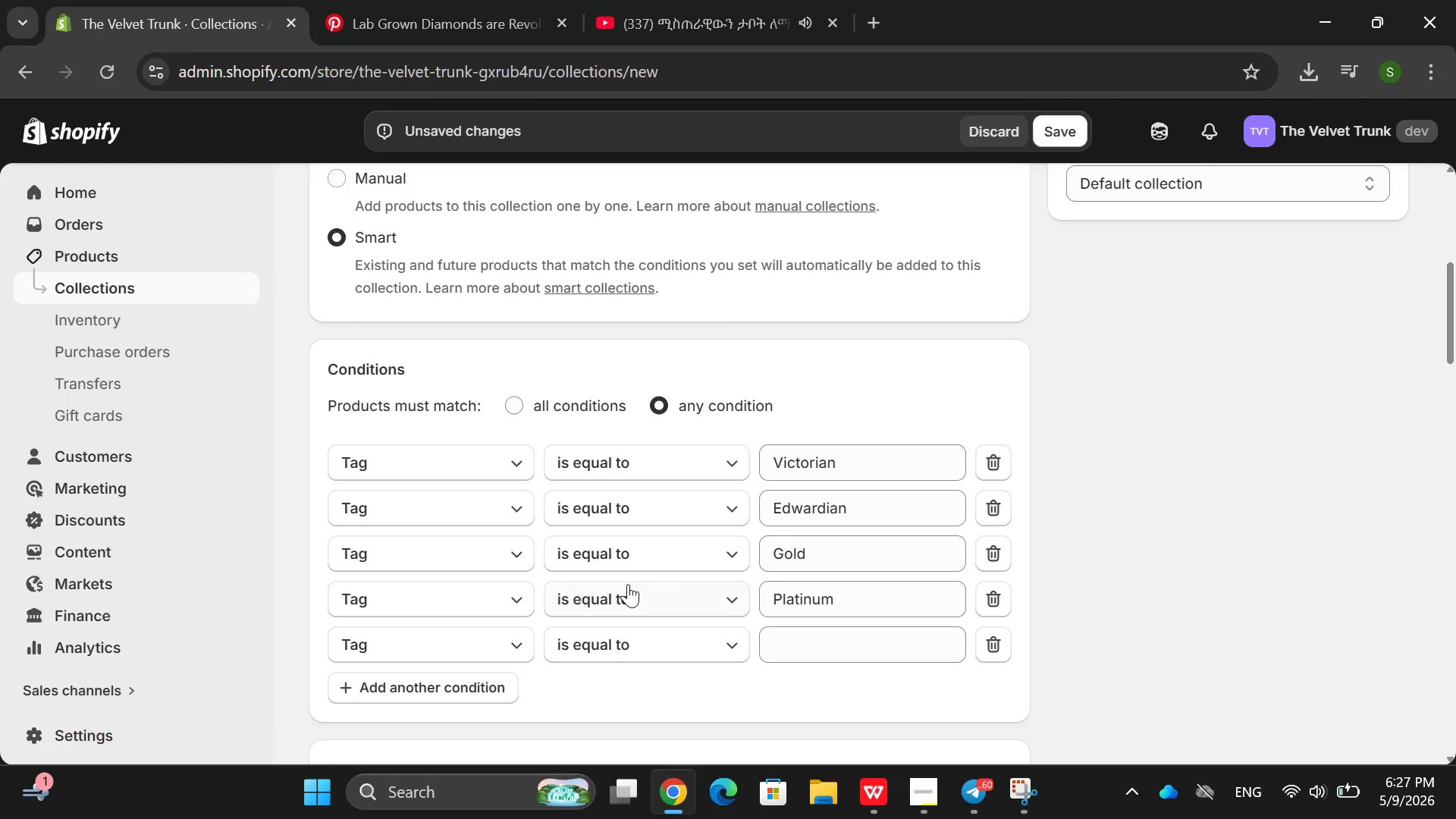 
left_click([828, 645])
 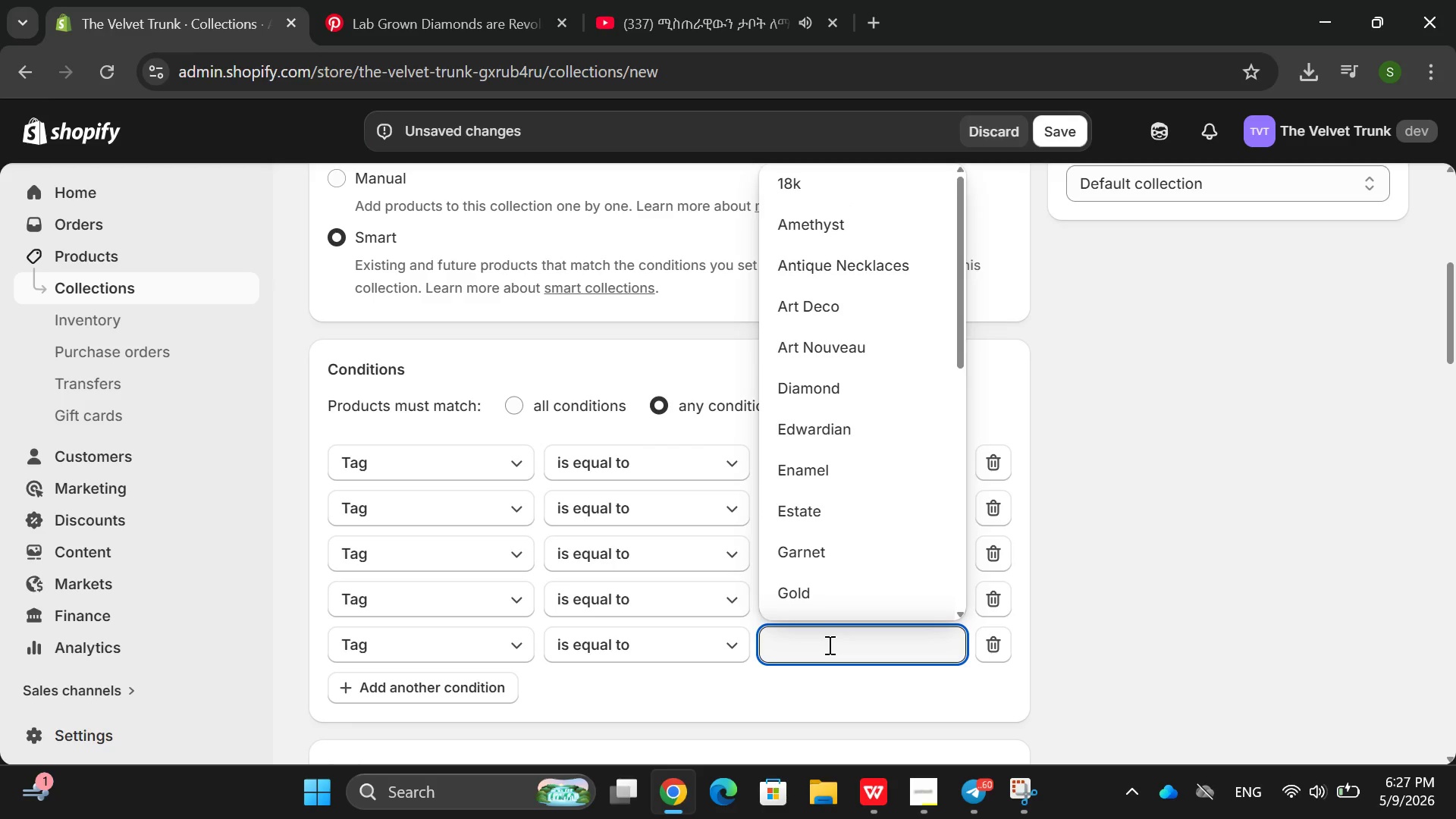 
key(G)
 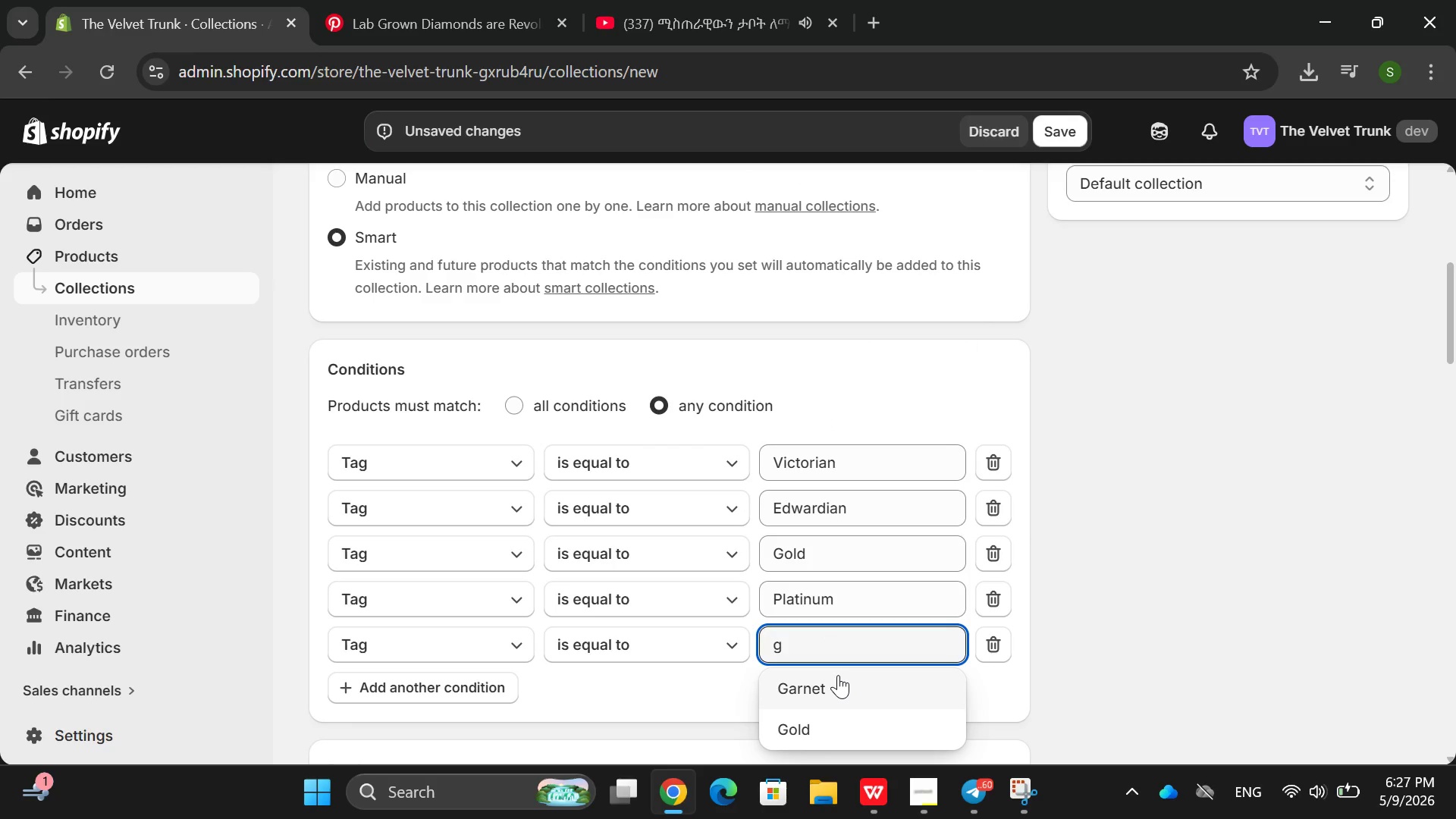 
left_click([838, 675])
 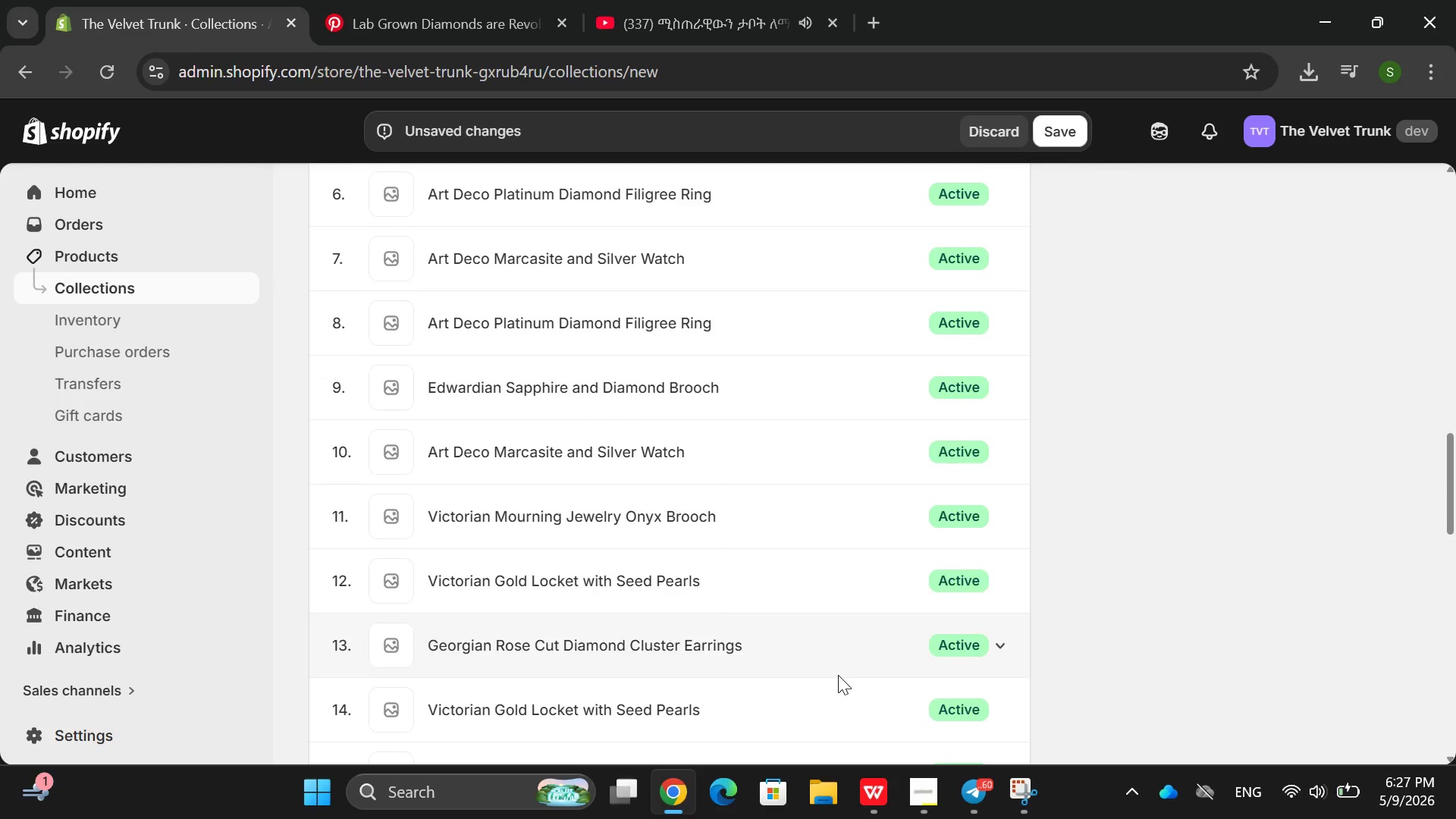 
wait(9.3)
 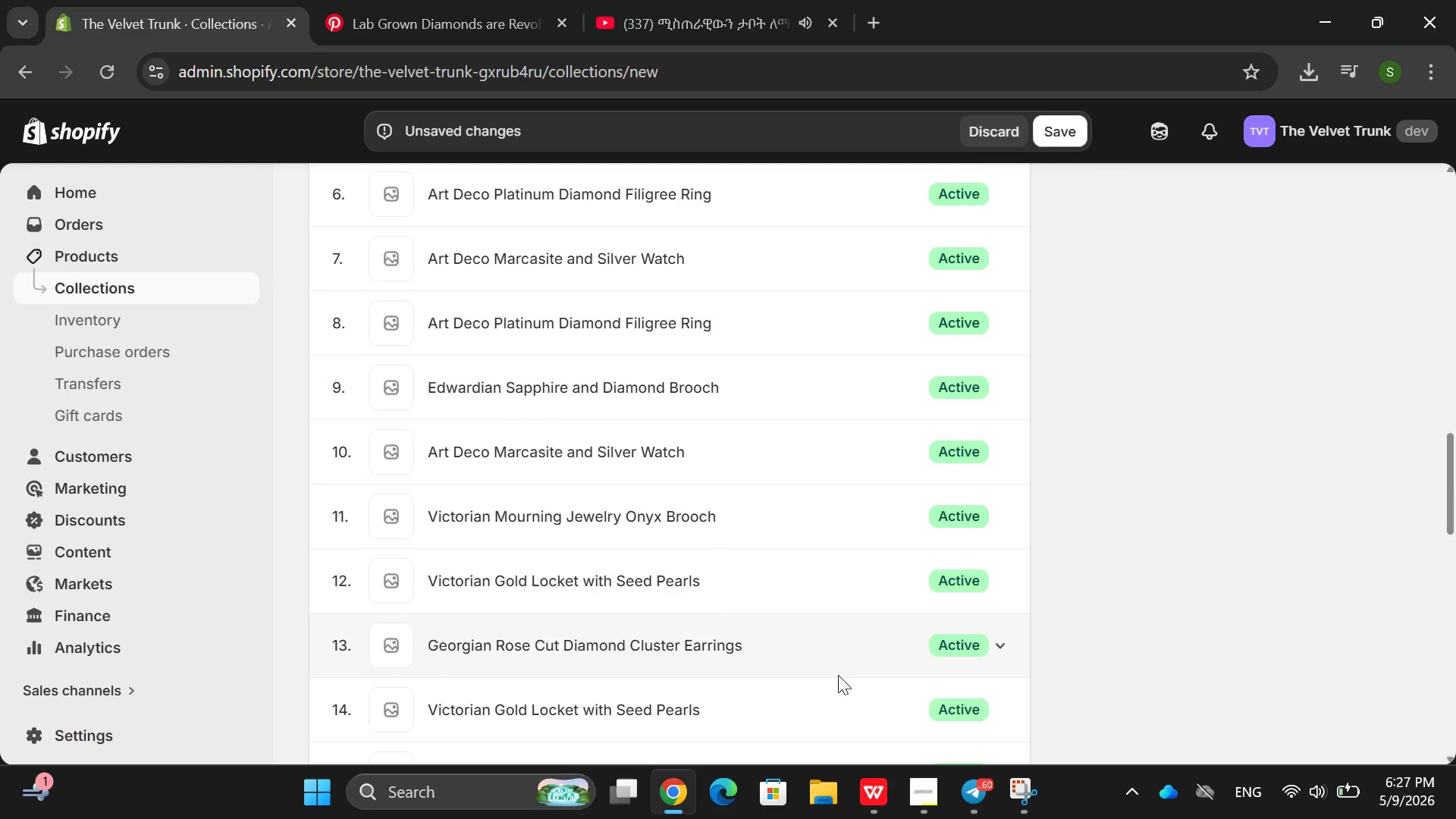 
left_click([995, 490])
 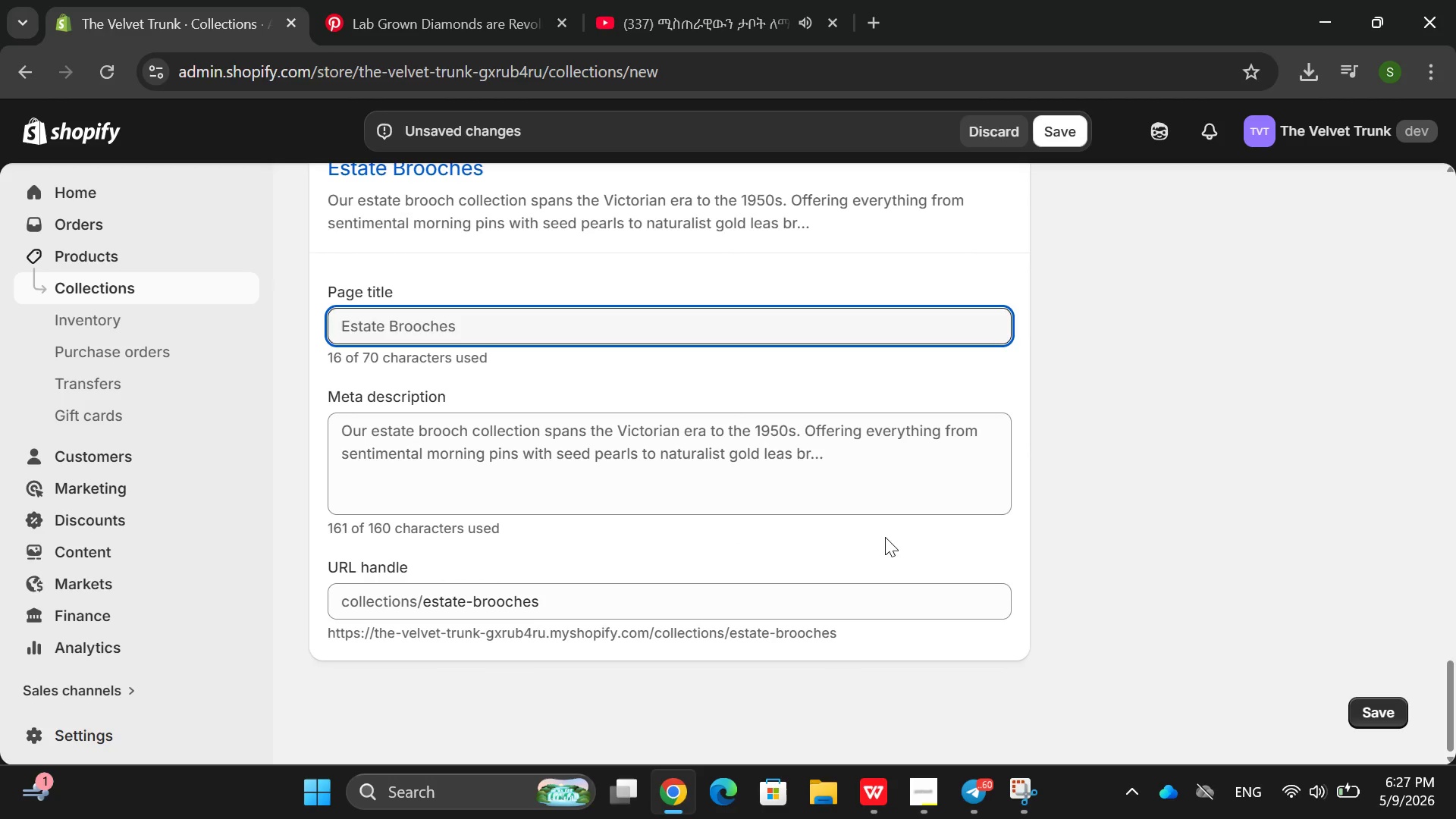 
double_click([776, 450])
 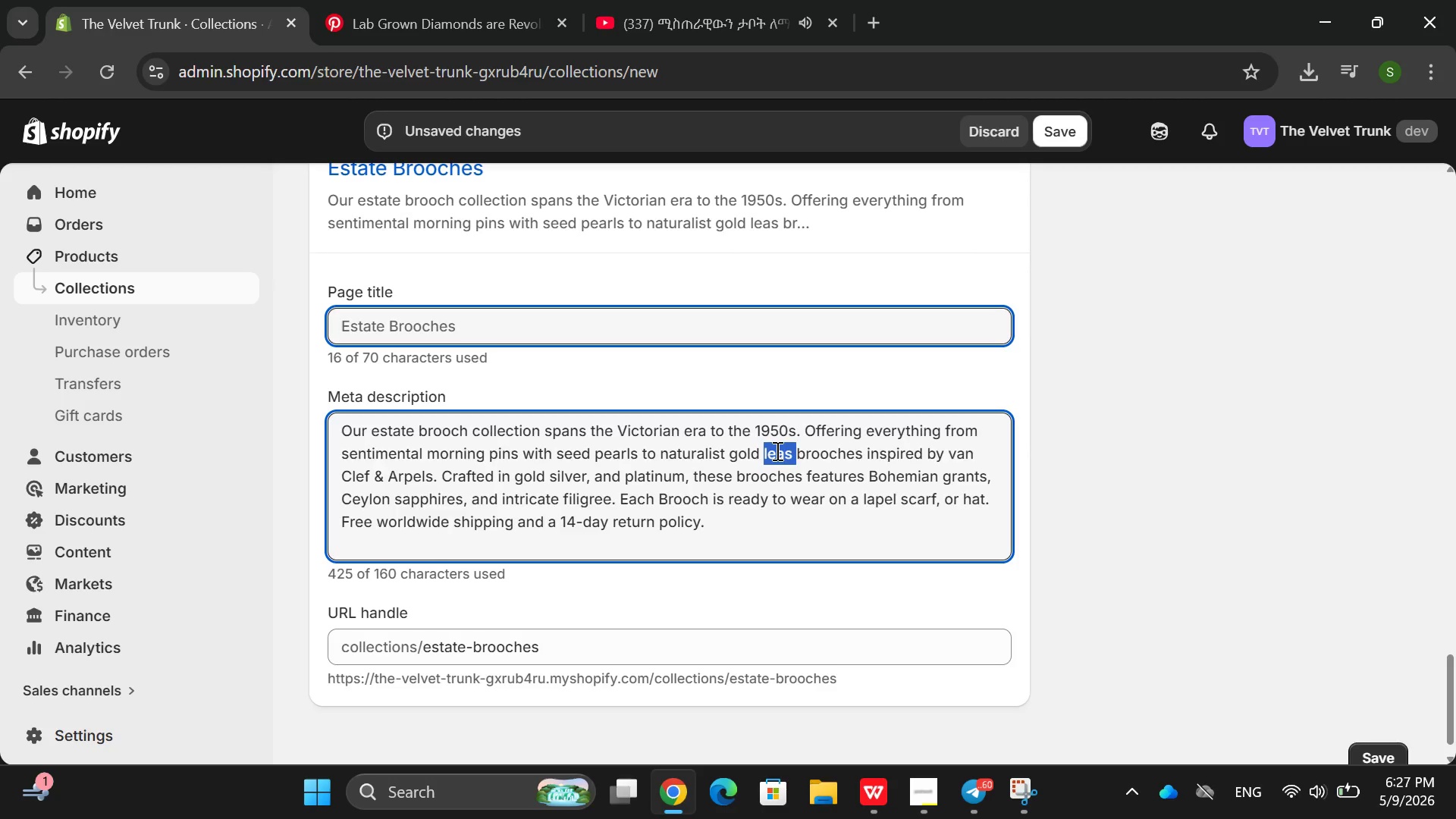 
triple_click([776, 450])
 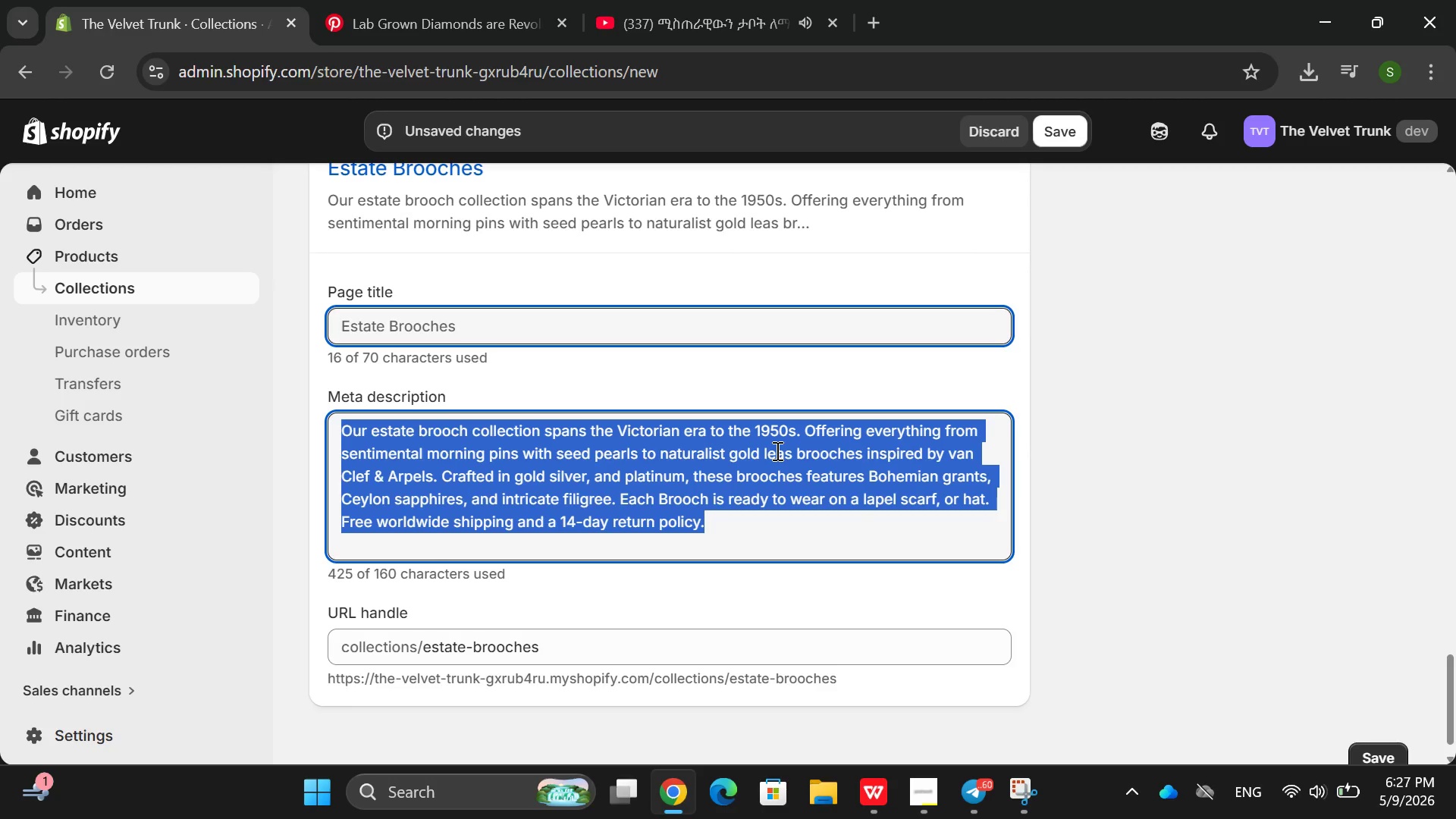 
key(Backspace)
 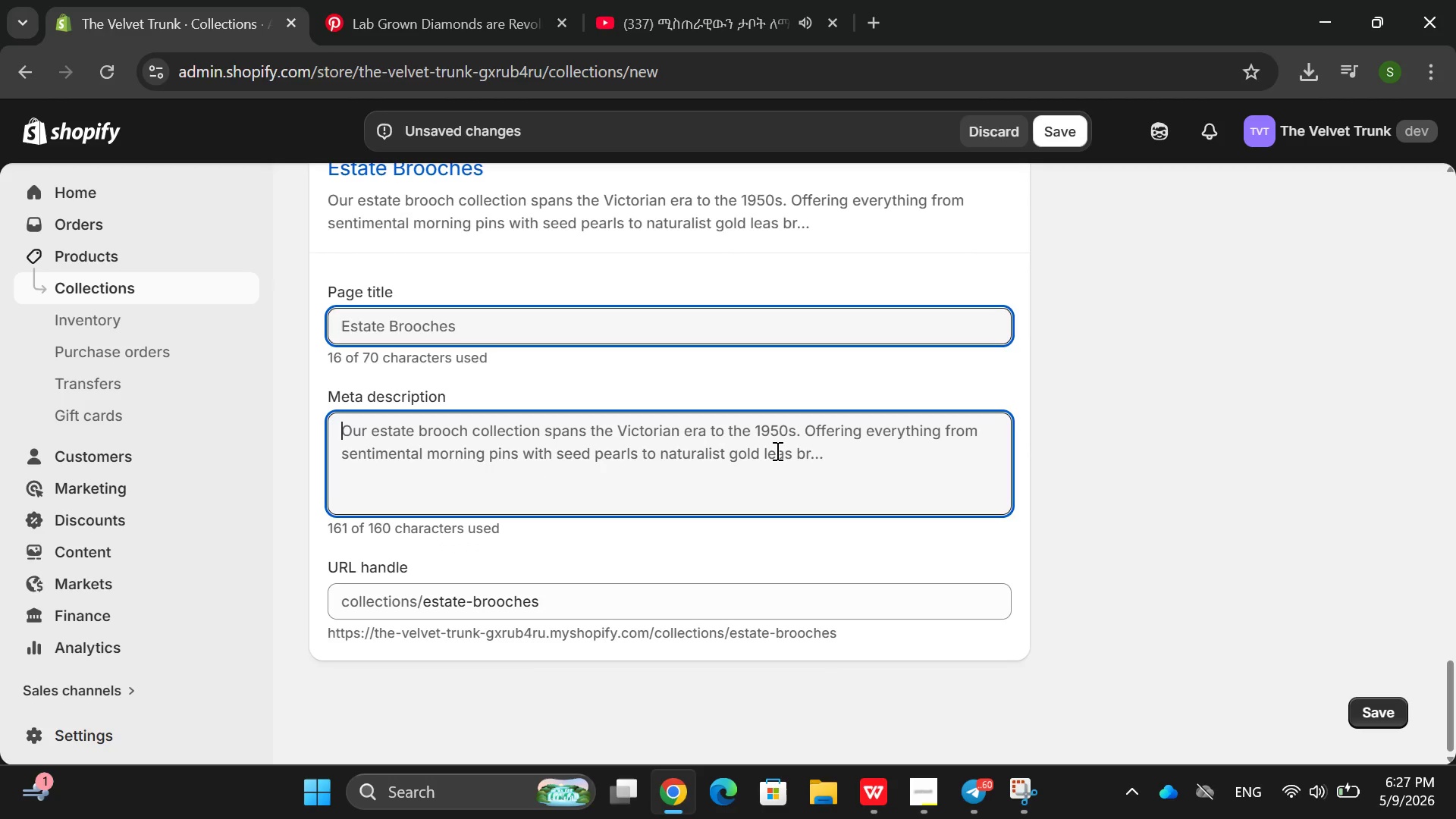 
wait(8.56)
 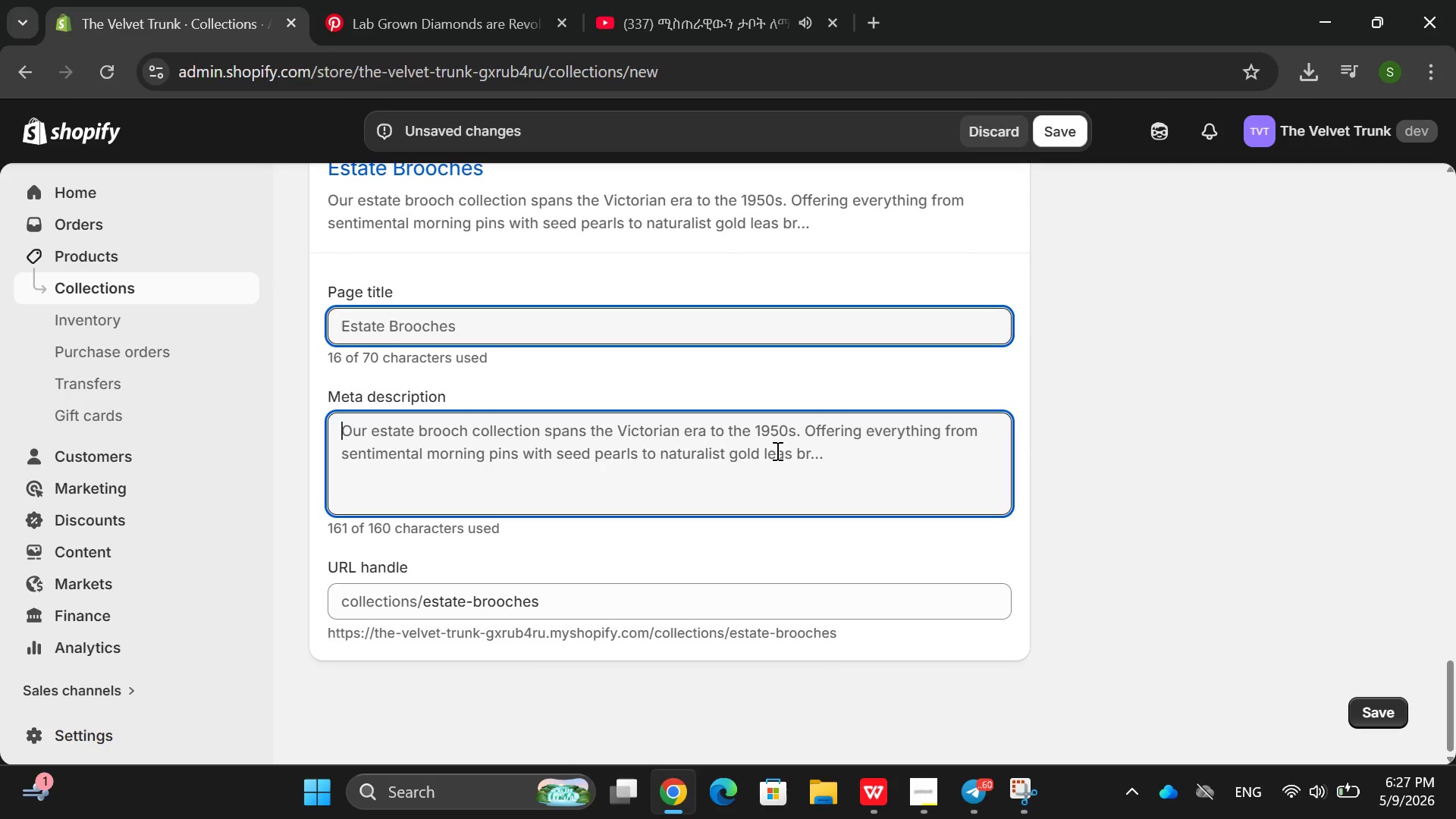 
left_click([935, 788])